 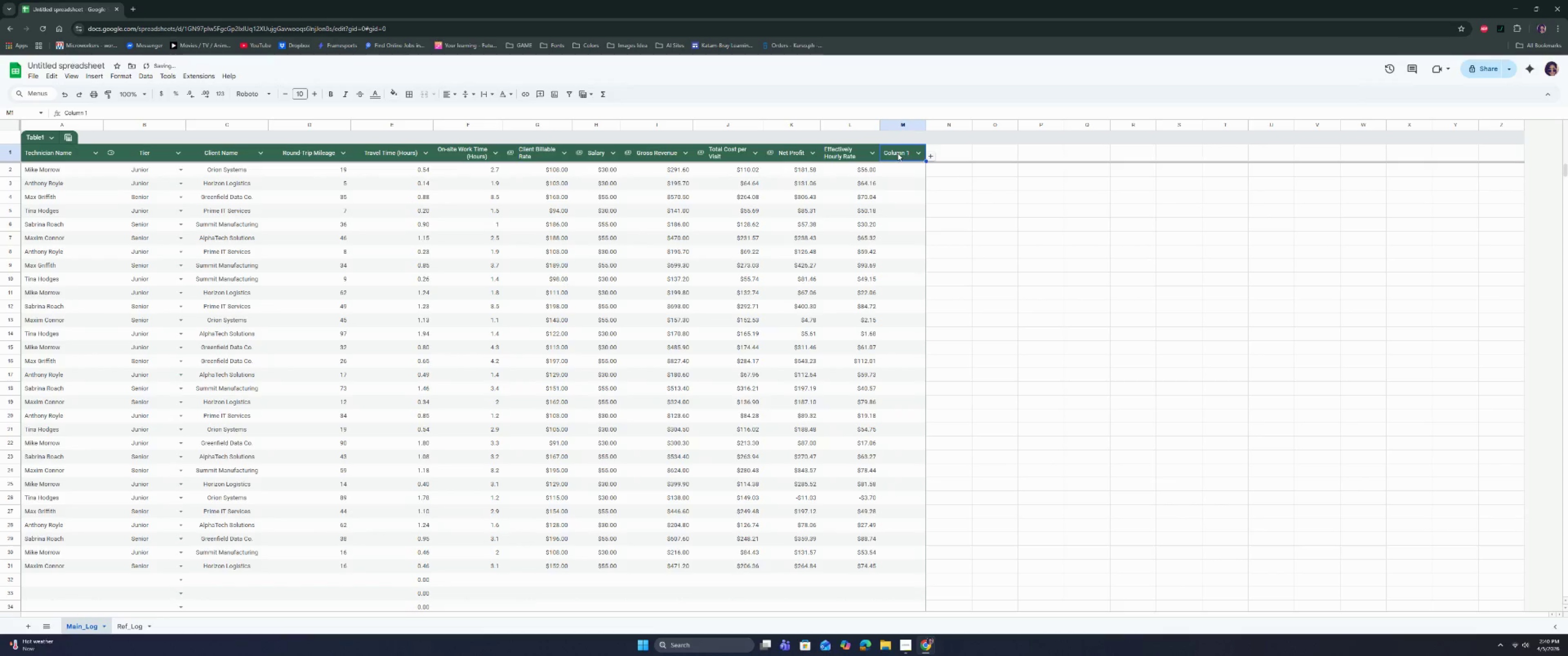 
triple_click([897, 153])
 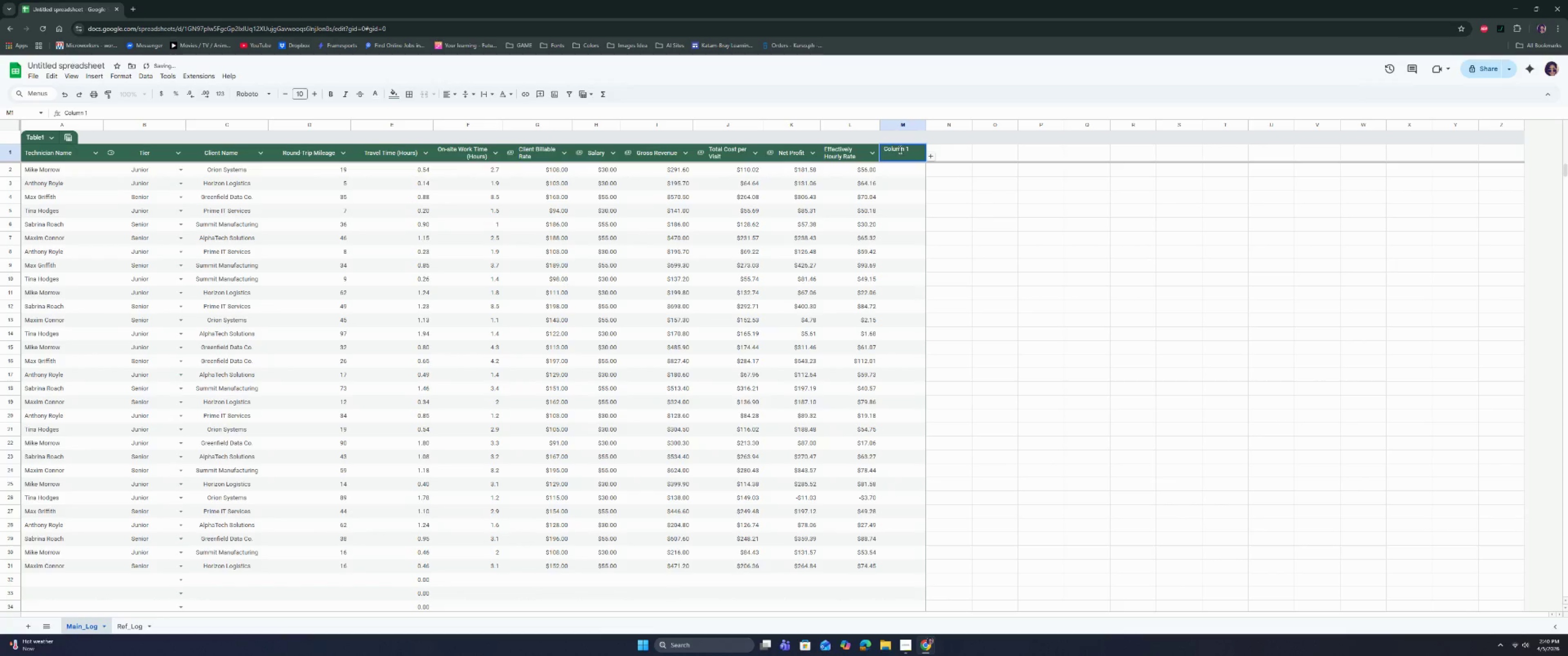 
triple_click([899, 149])
 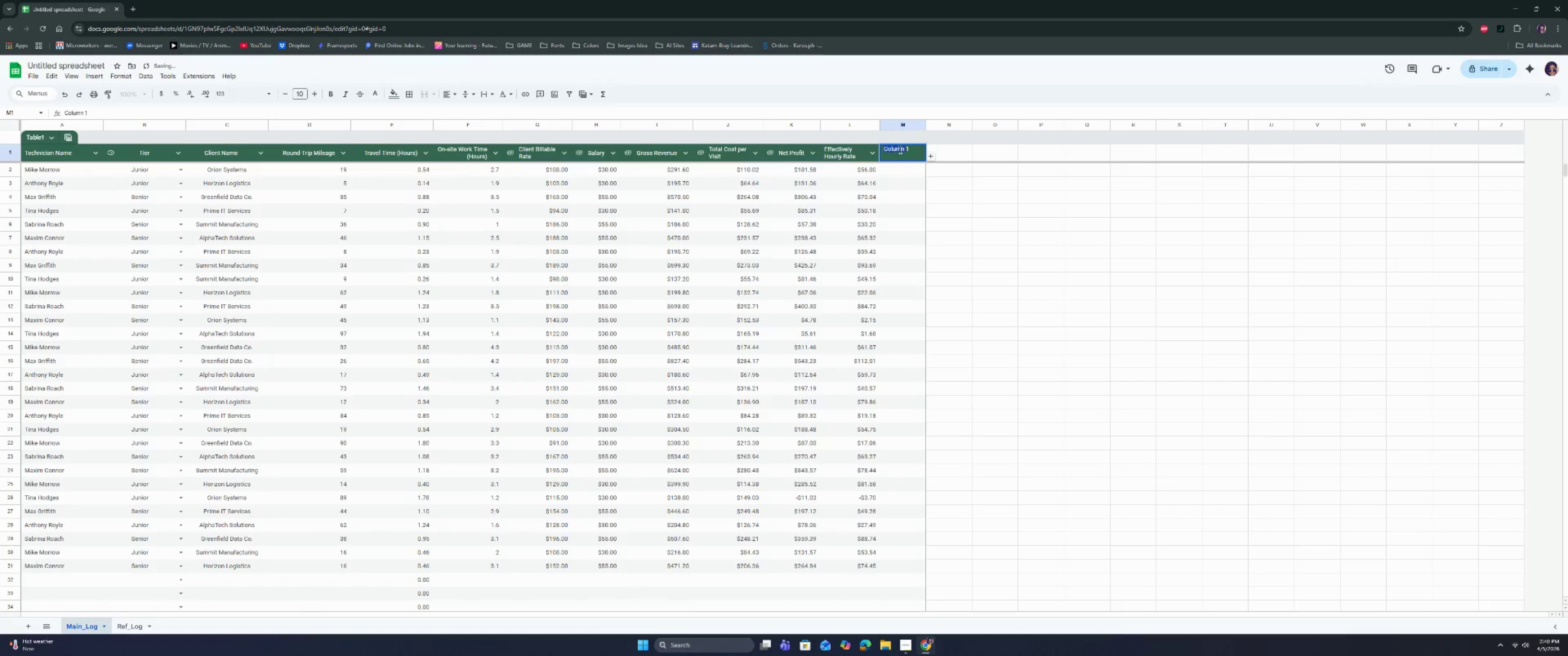 
triple_click([899, 149])
 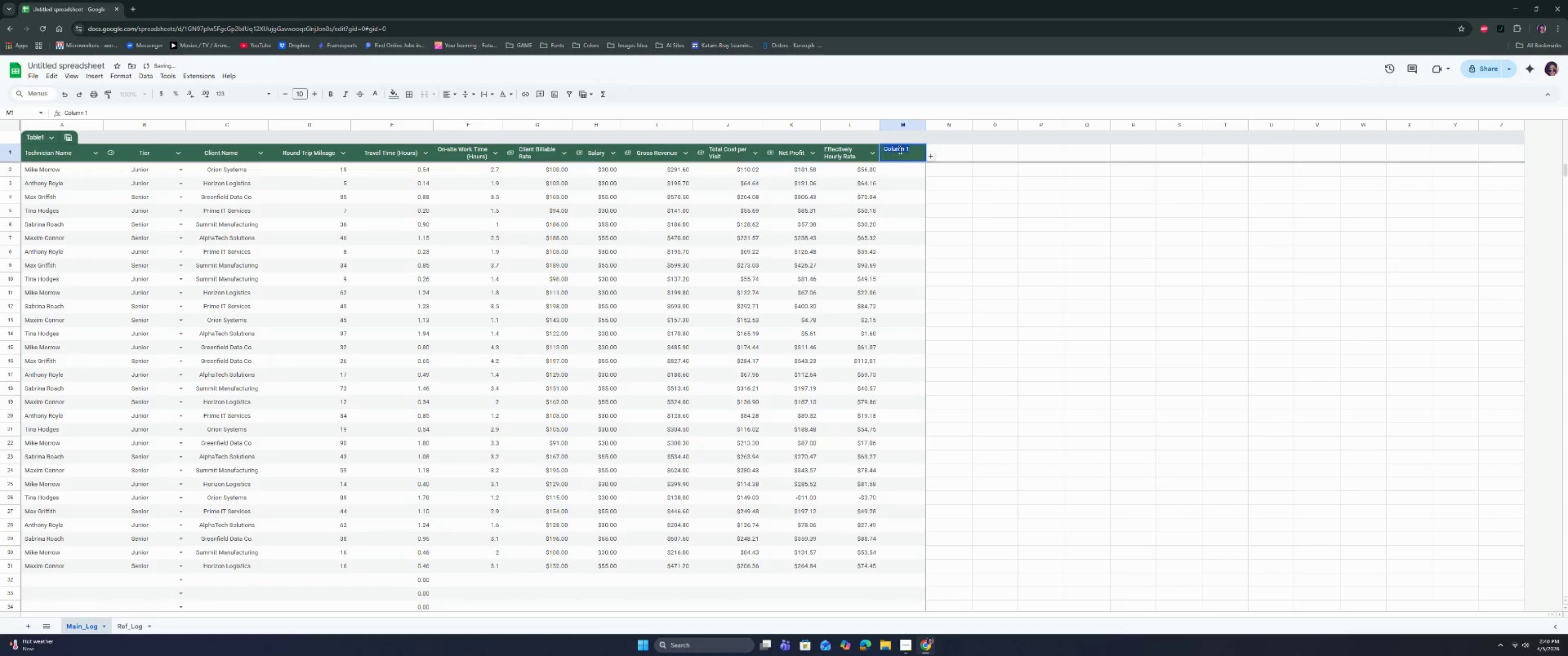 
type(r)
key(Backspace)
type(t)
key(Backspace)
type(Trace)
key(Backspace)
key(Backspace)
type(vel Cost %)
 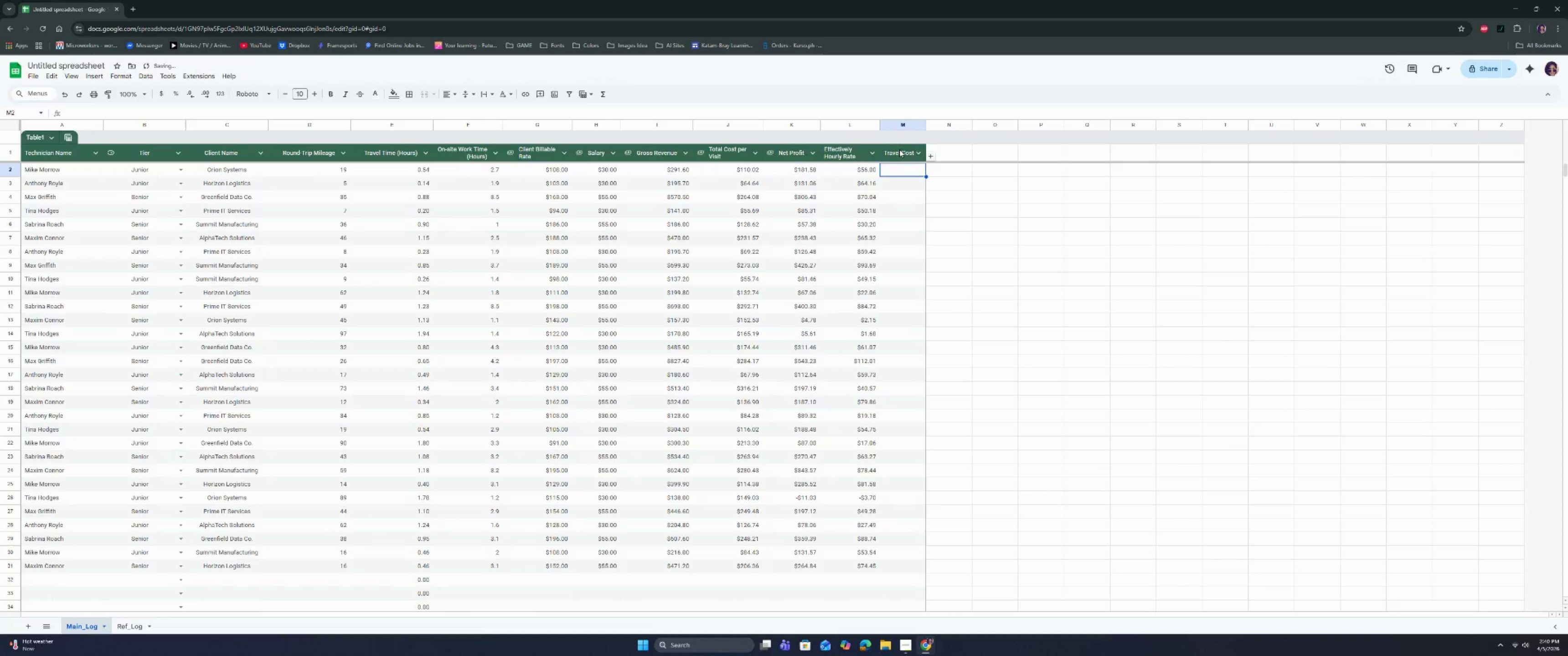 
 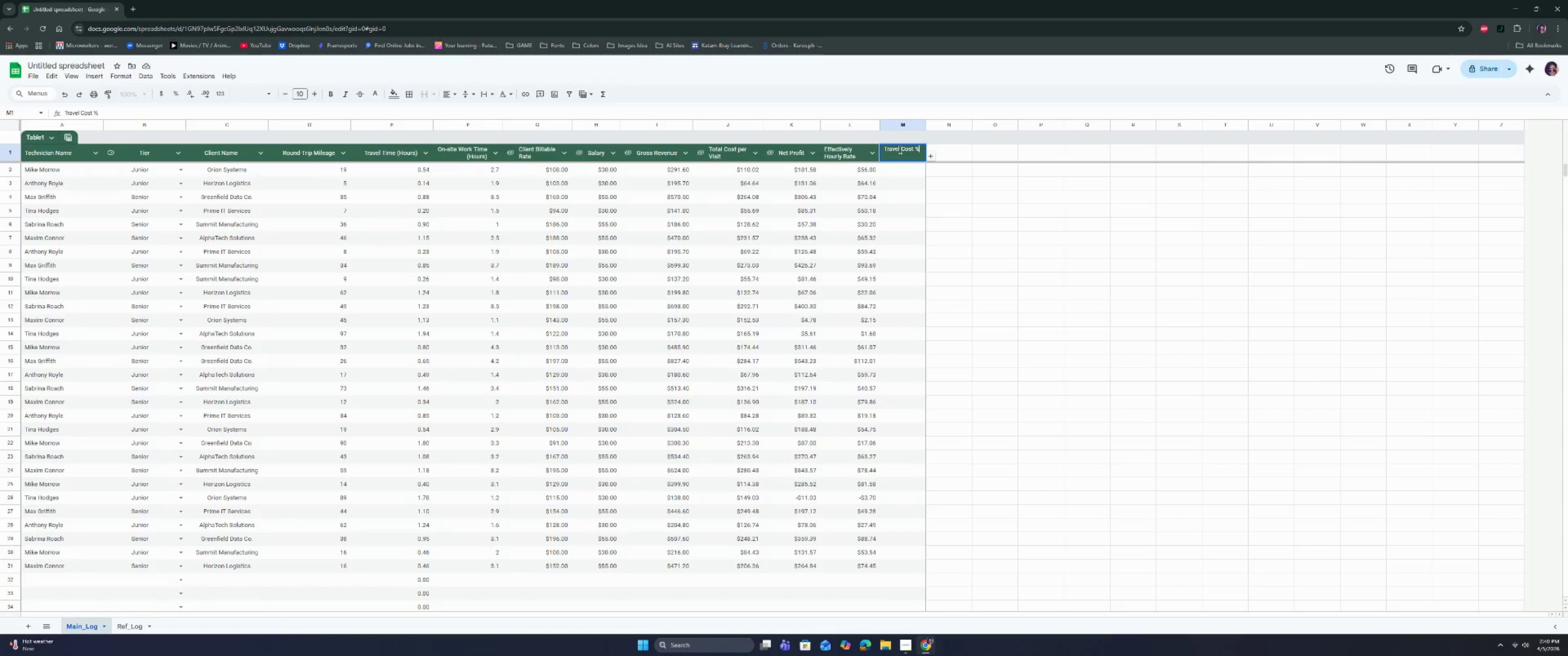 
key(Enter)
 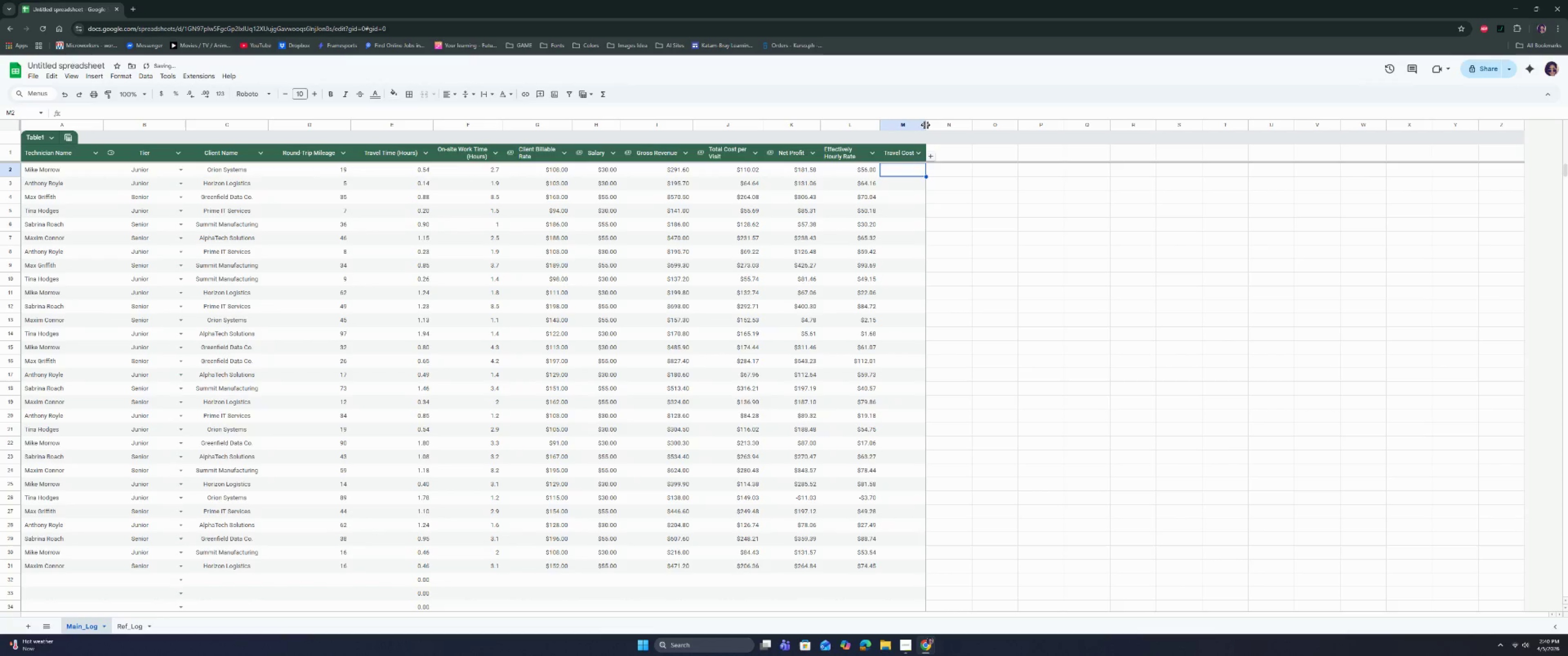 
double_click([925, 125])
 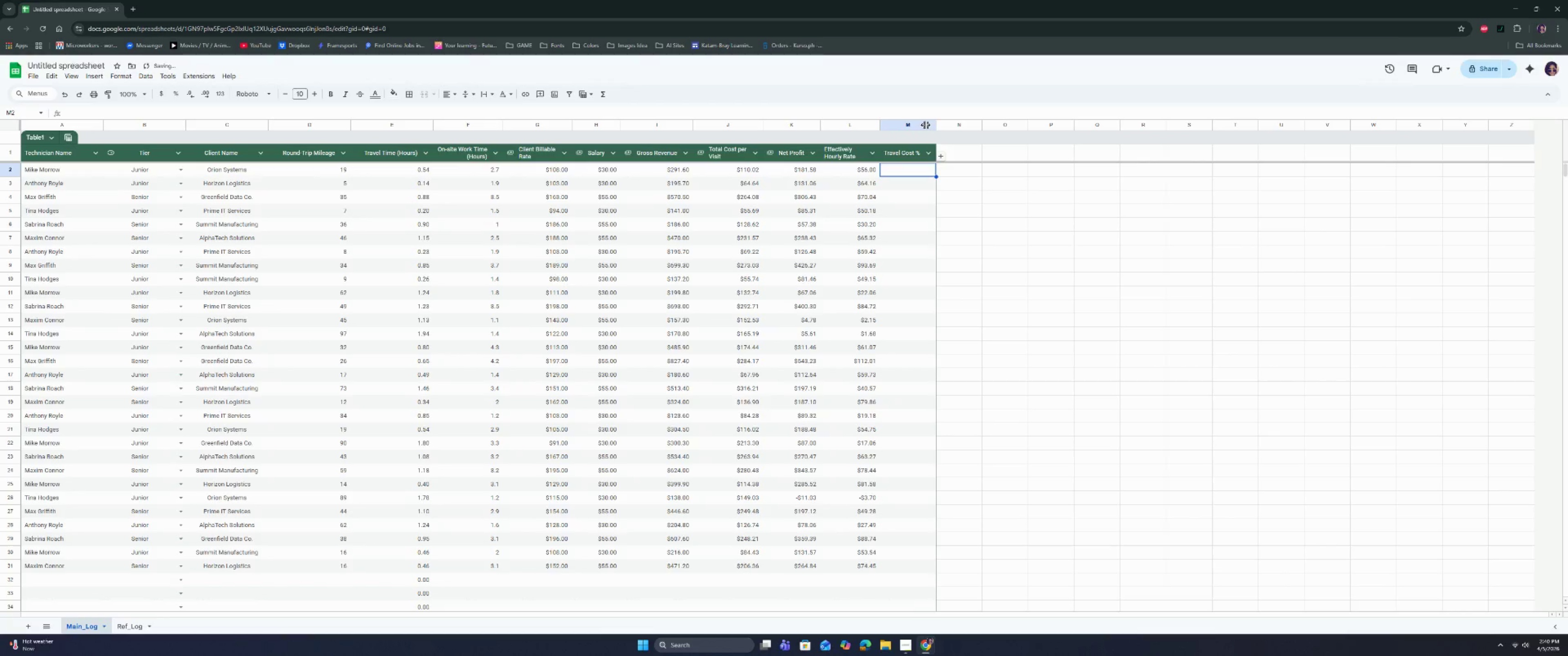 
key(Control+Z)
 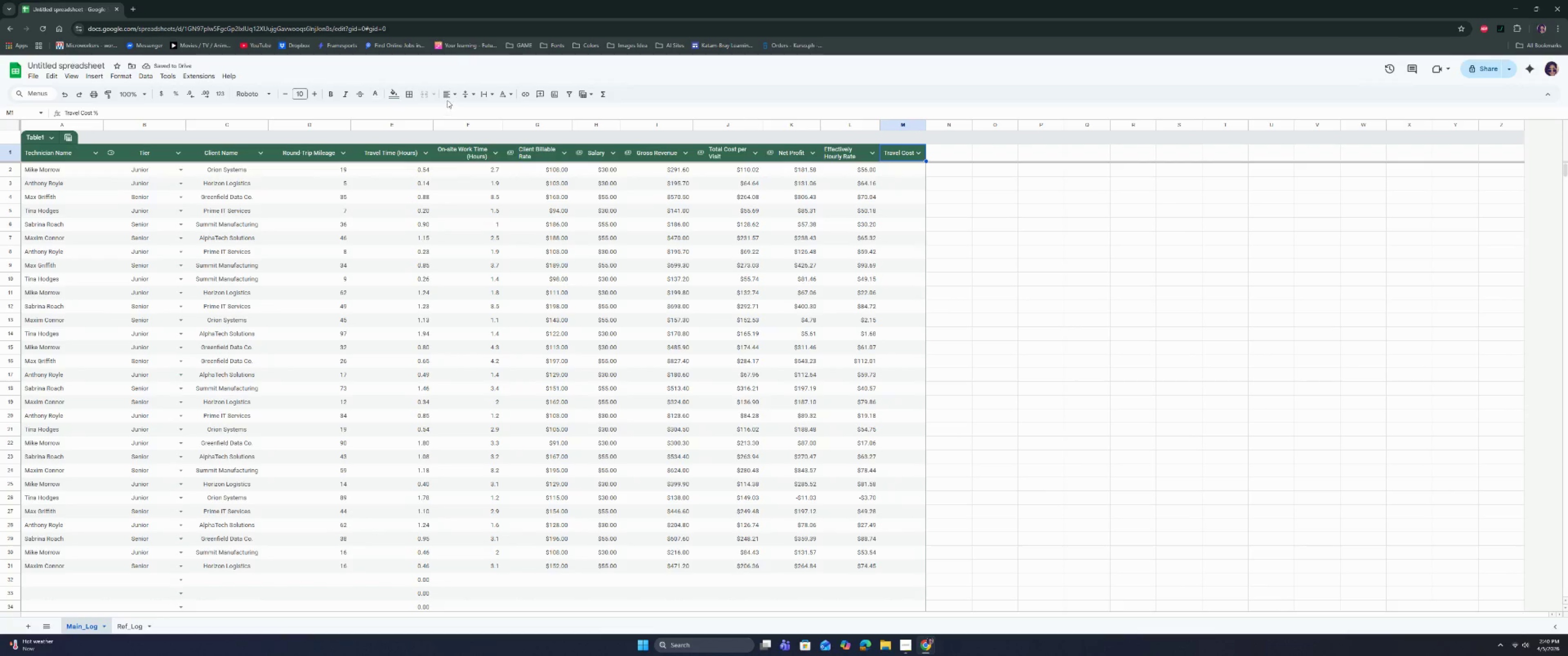 
double_click([506, 115])
 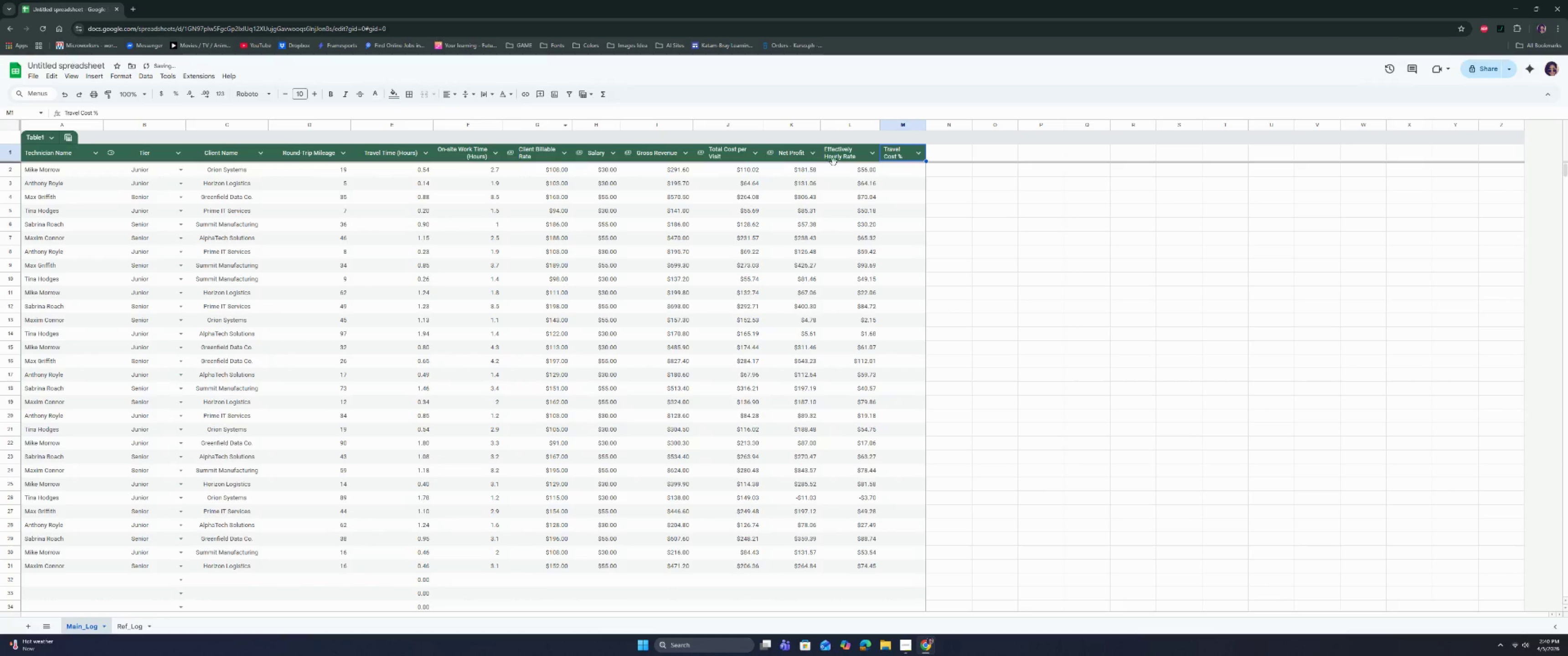 
left_click([914, 171])
 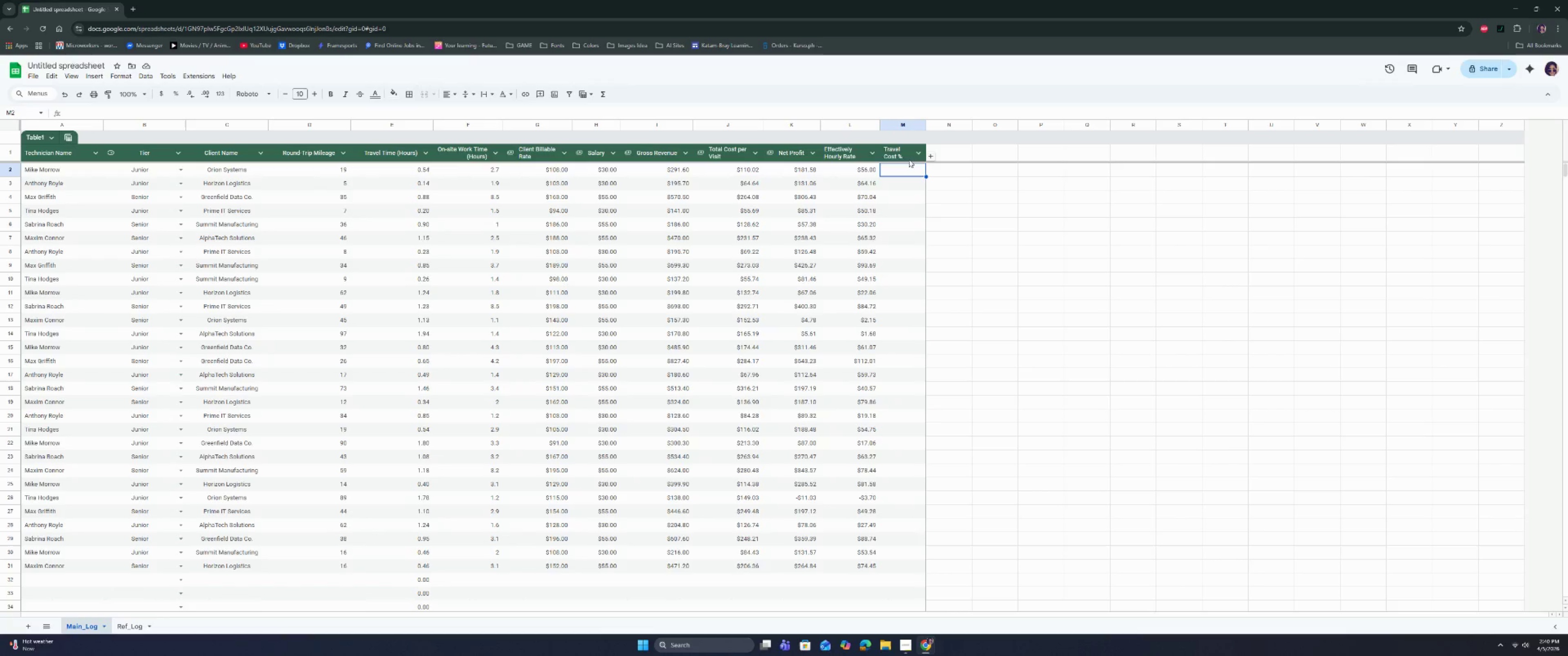 
wait(6.48)
 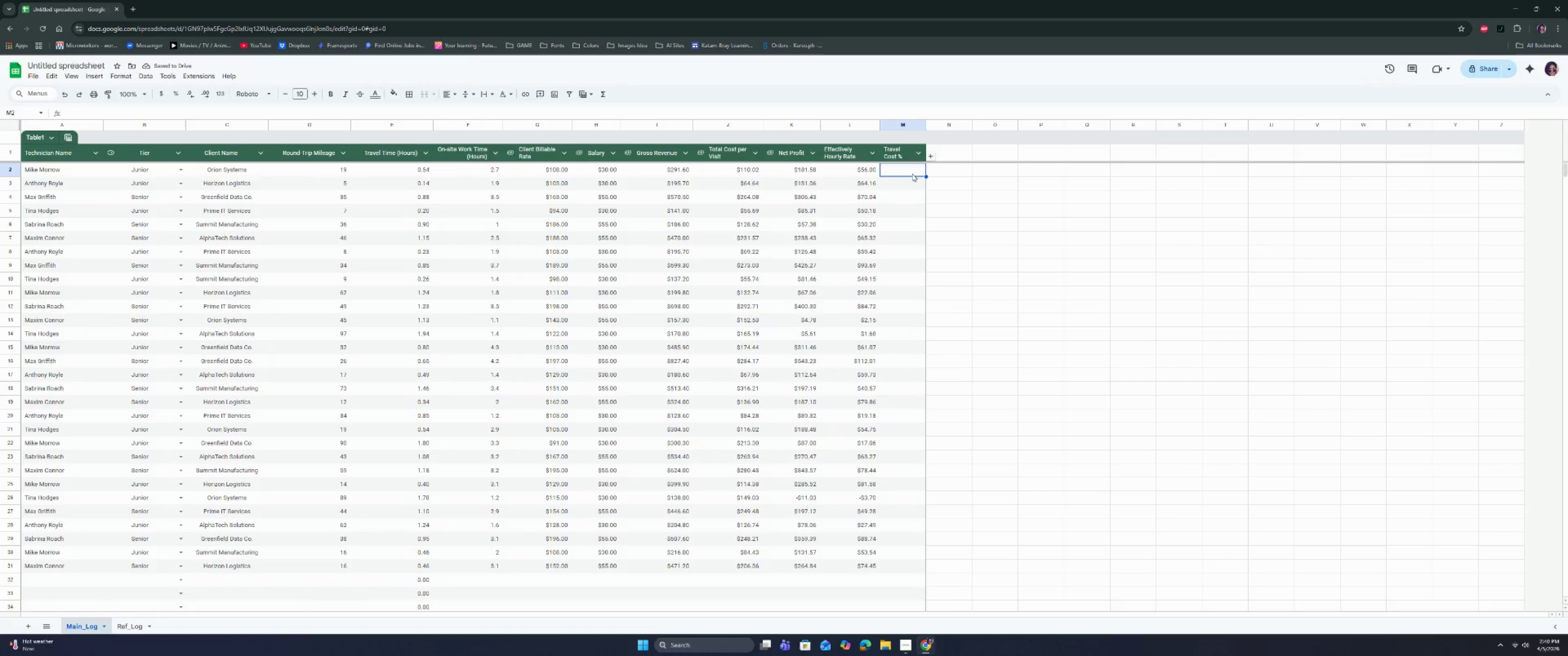 
double_click([907, 168])
 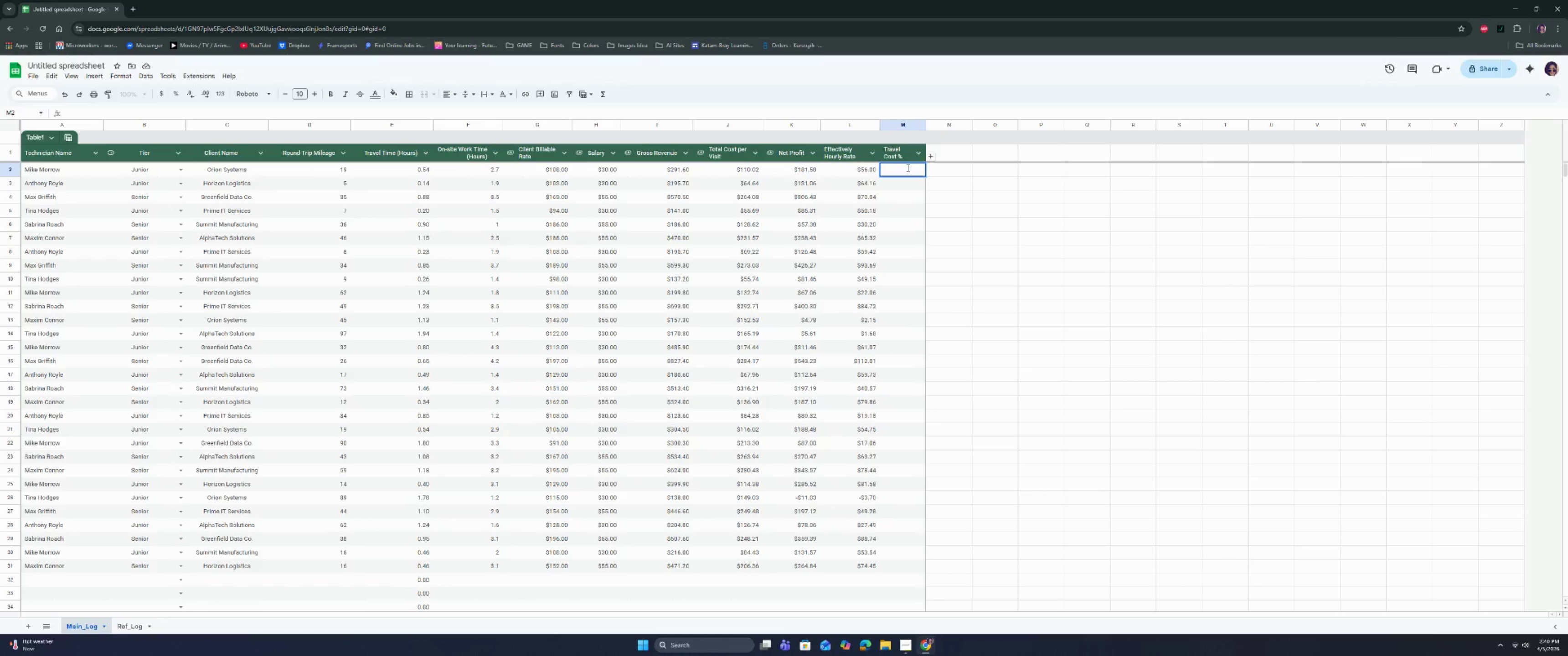 
type(=if)
 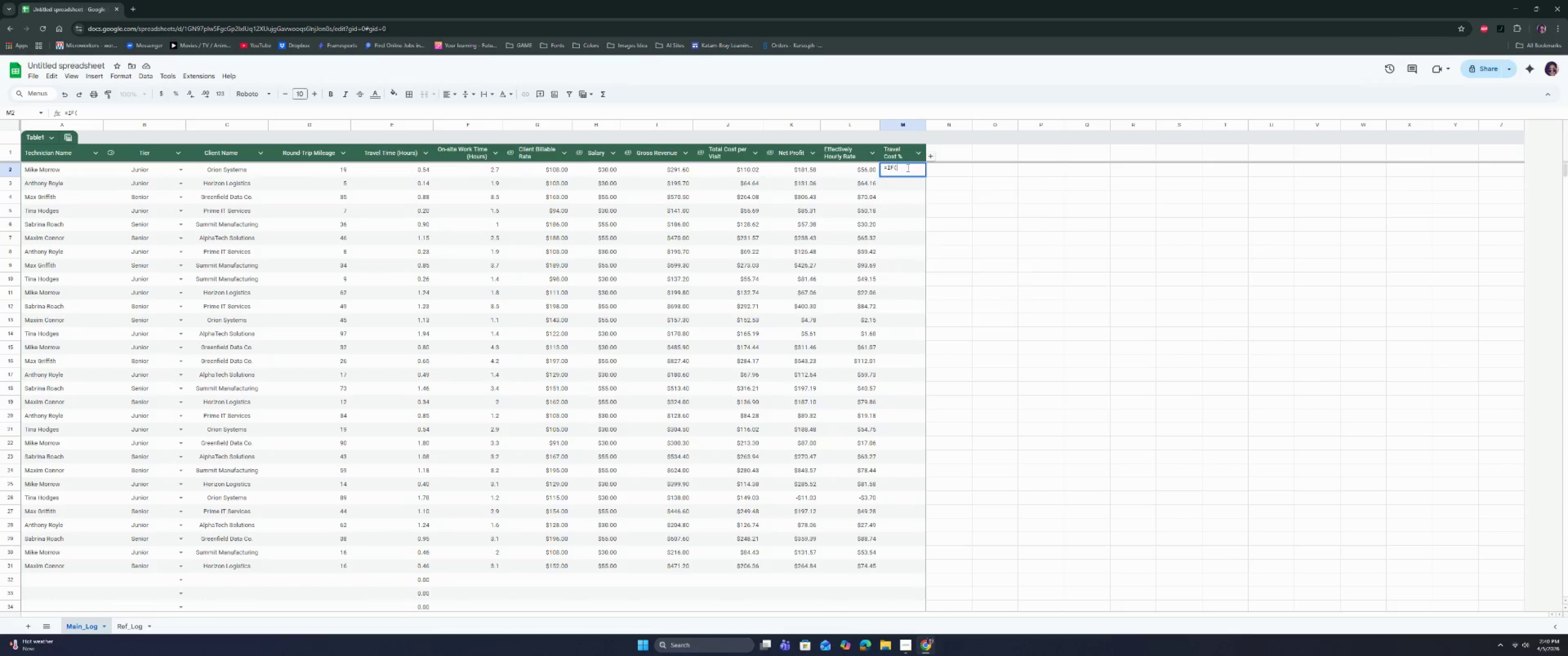 
key(Enter)
 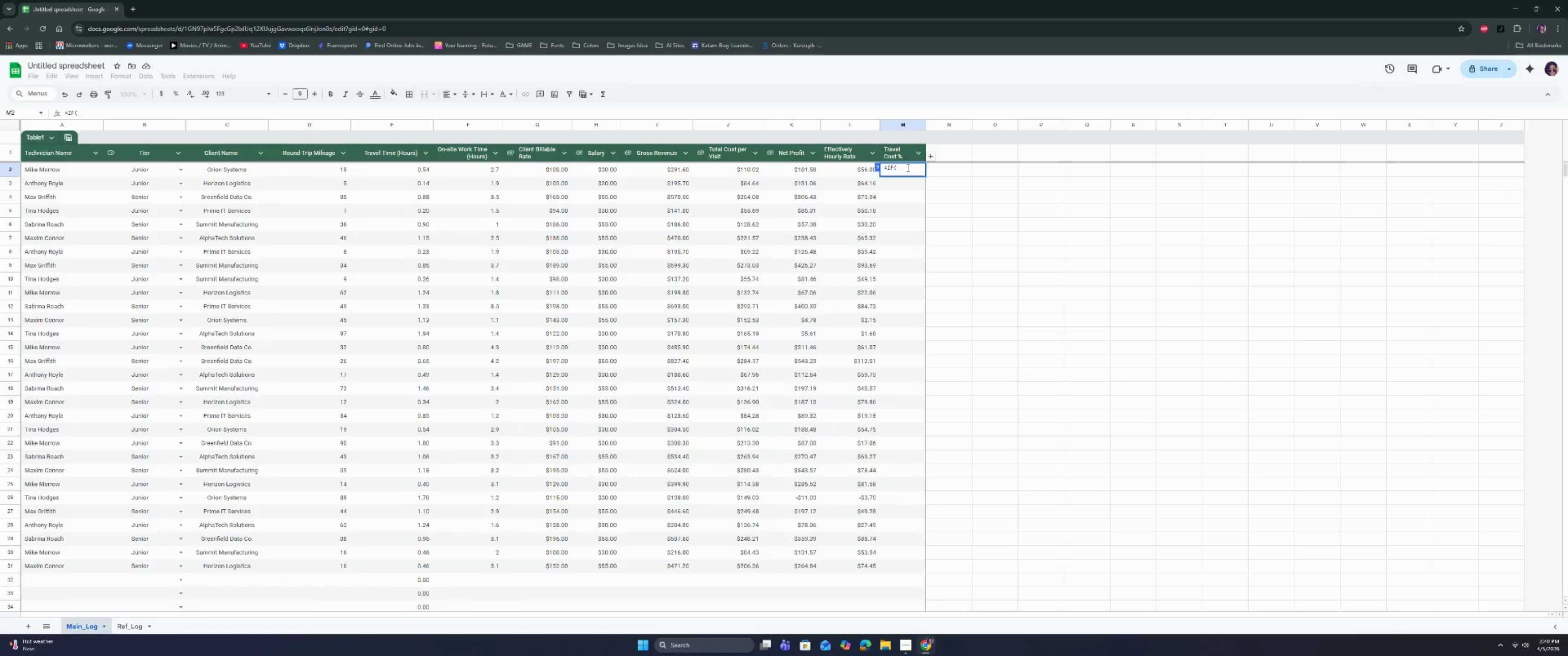 
type(or)
 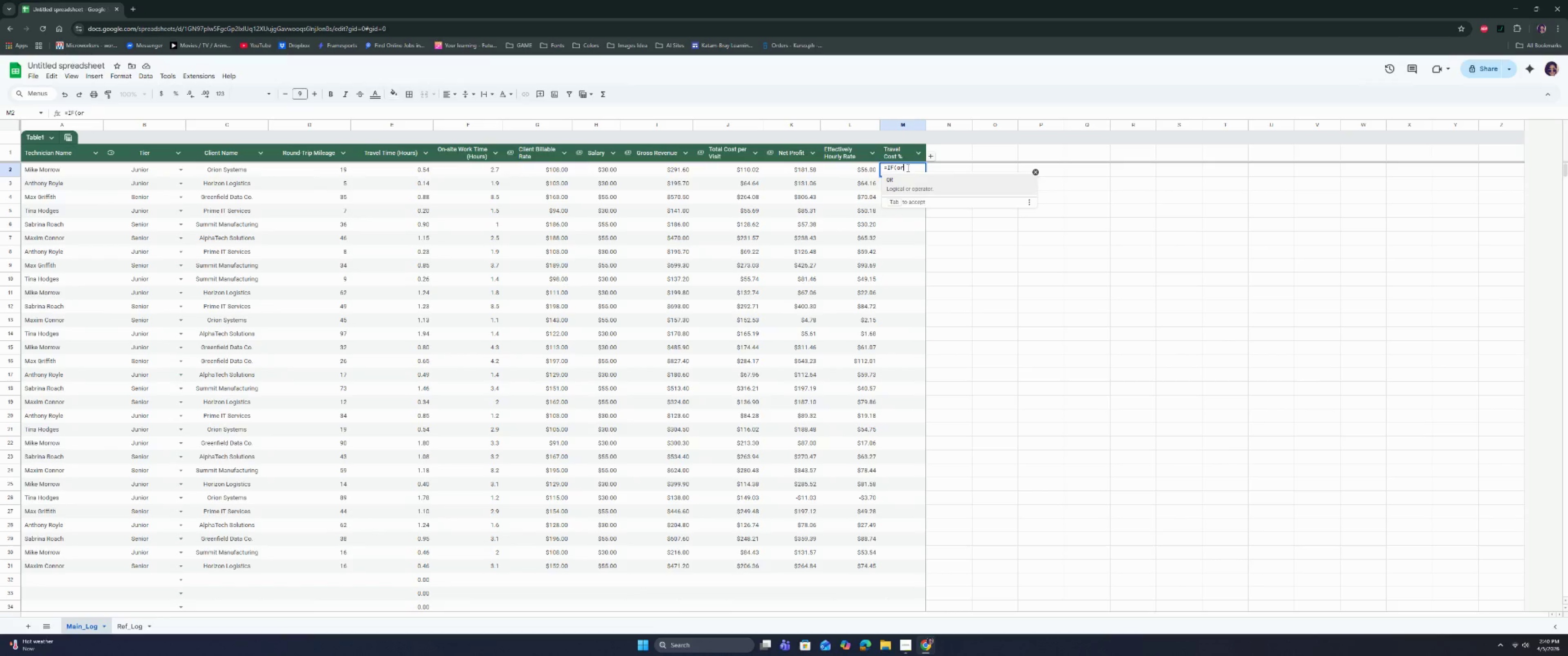 
key(Enter)
 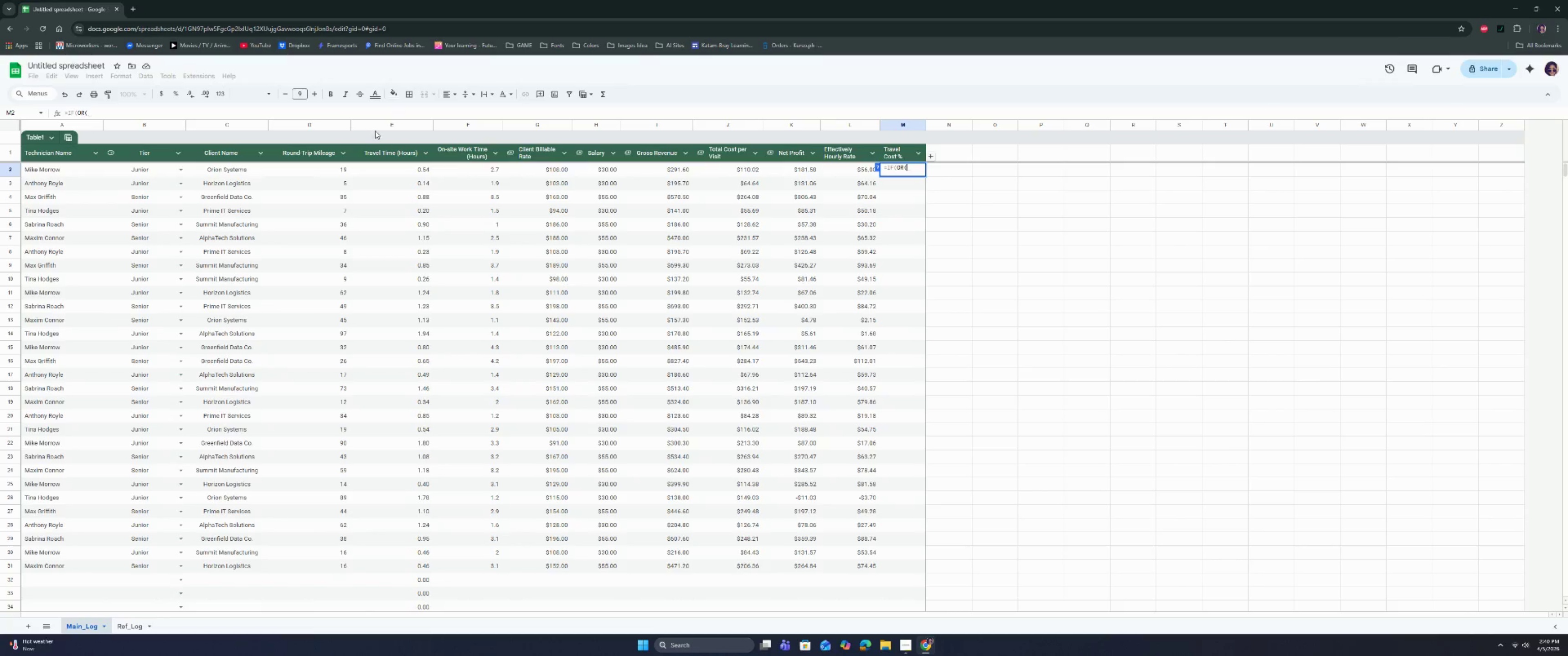 
left_click([297, 170])
 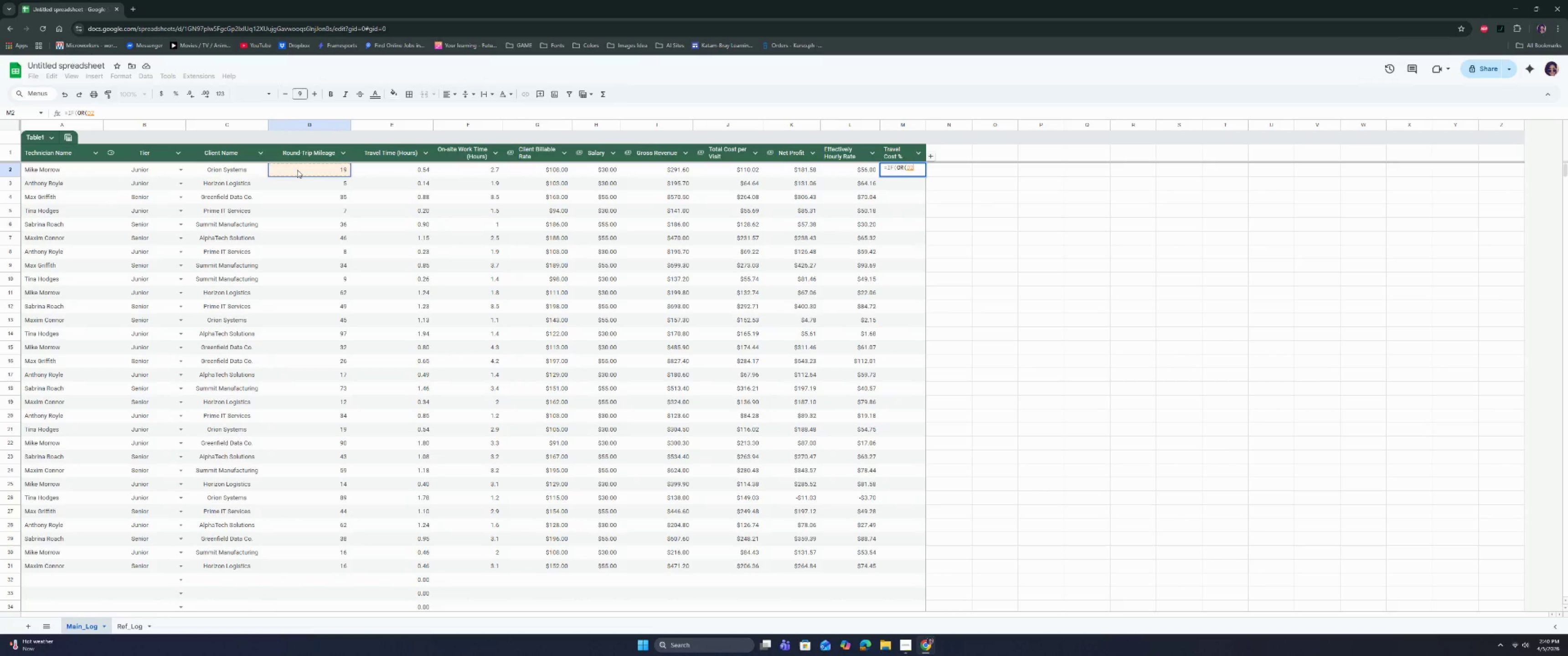 
key(Space)
 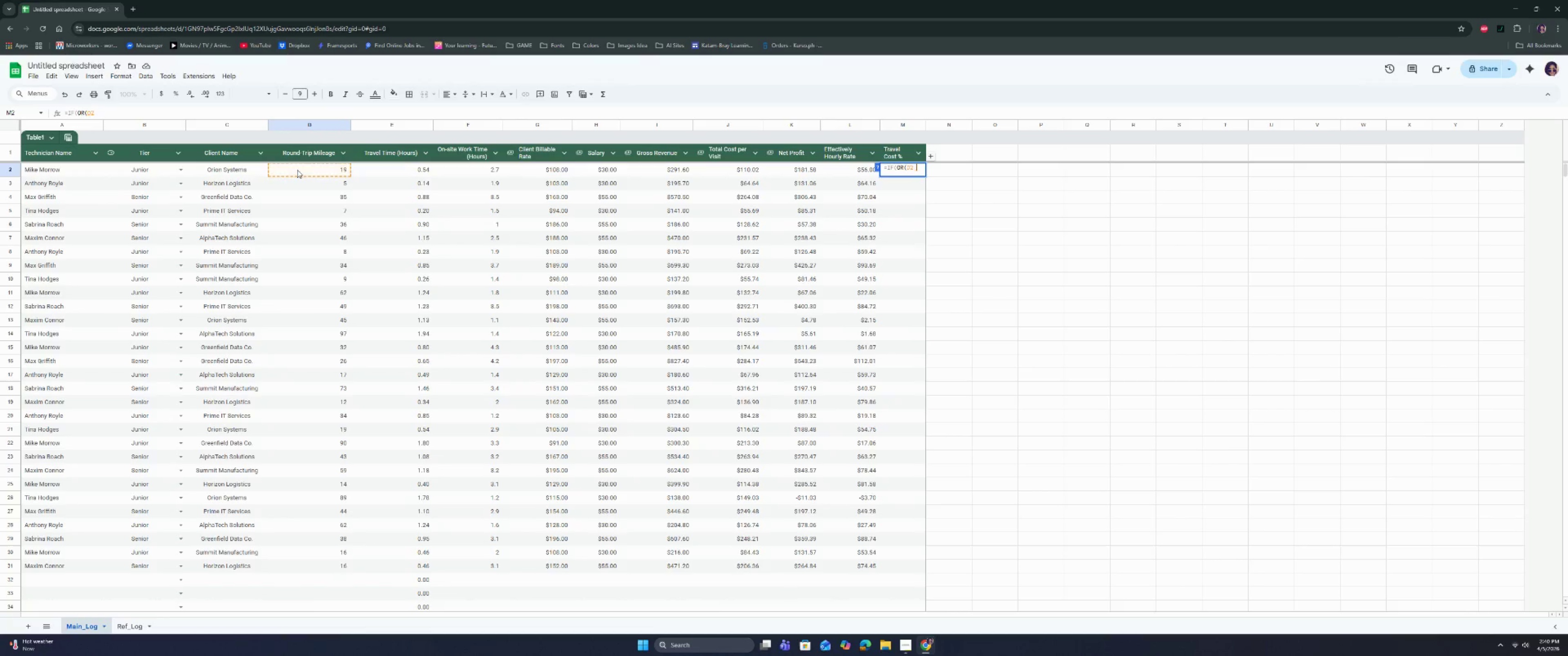 
key(Equal)
 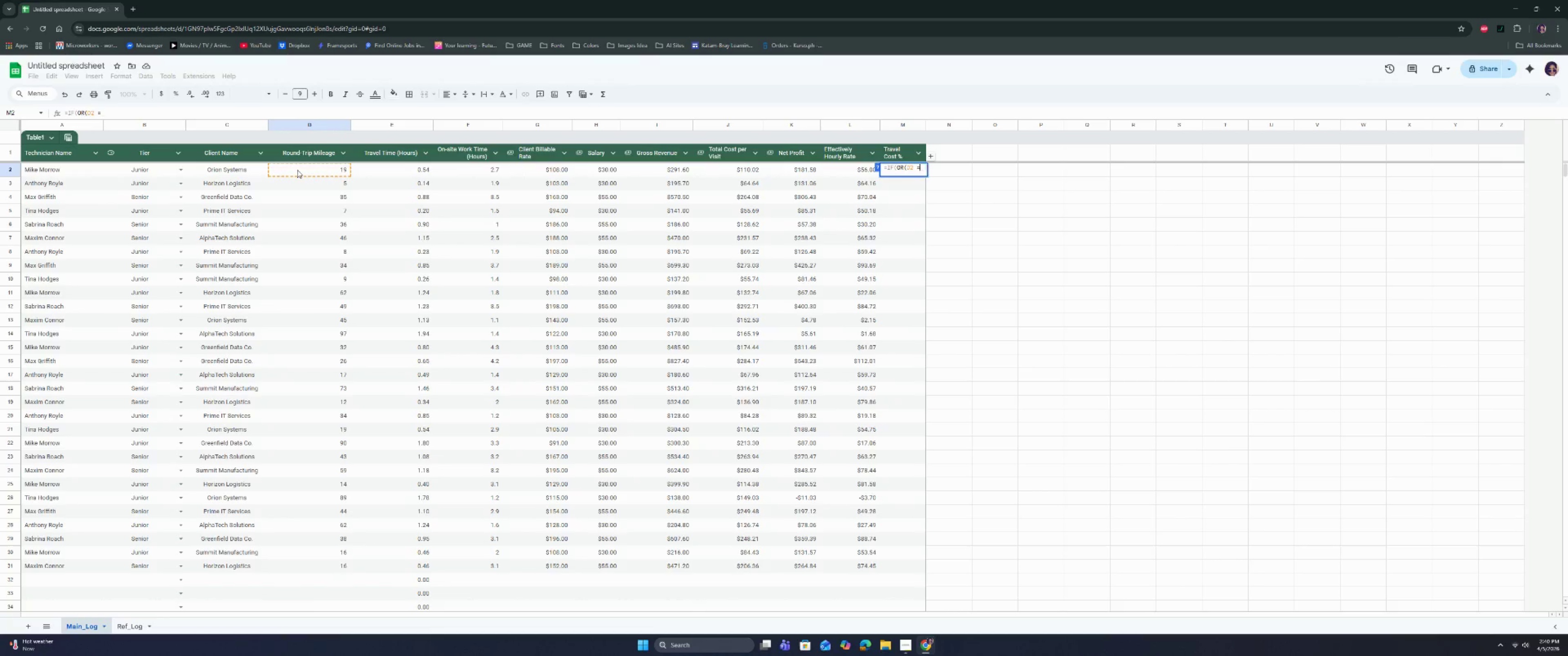 
key(Space)
 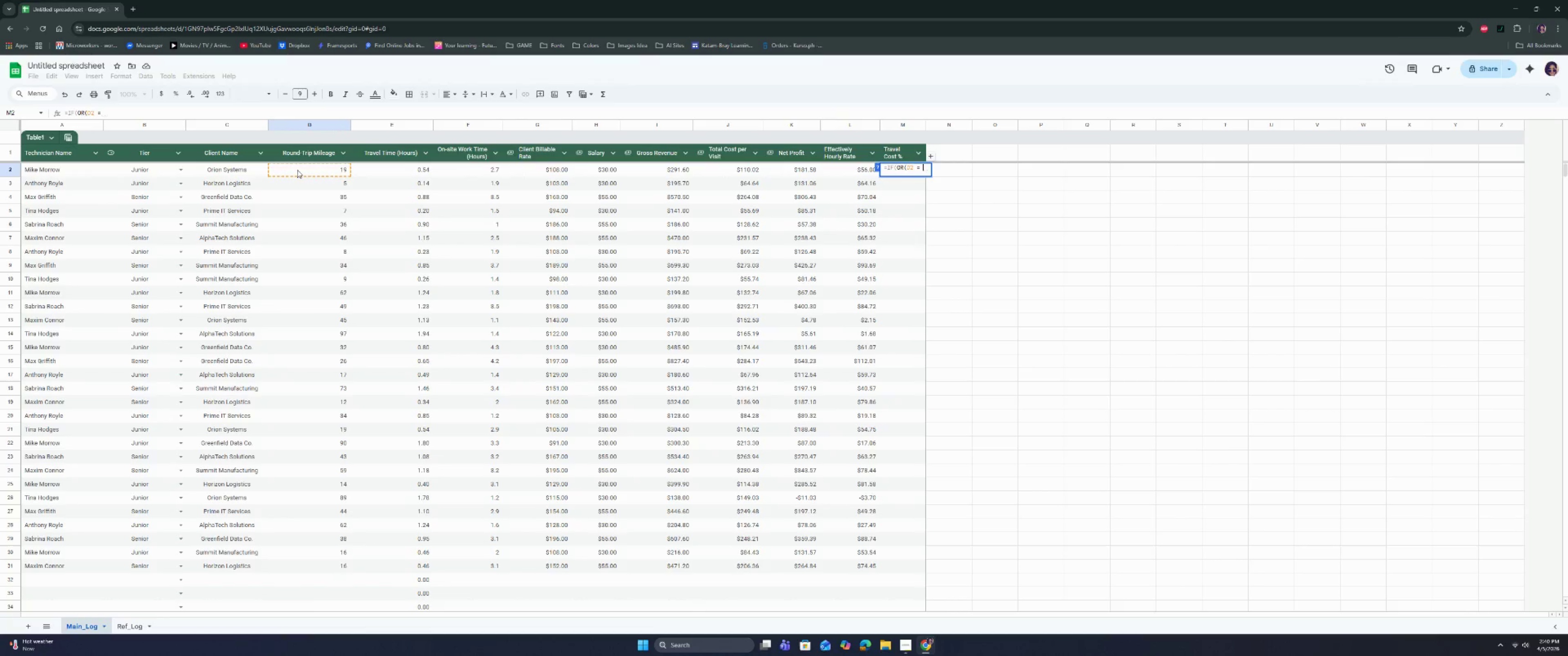 
key(Shift+Quote)
 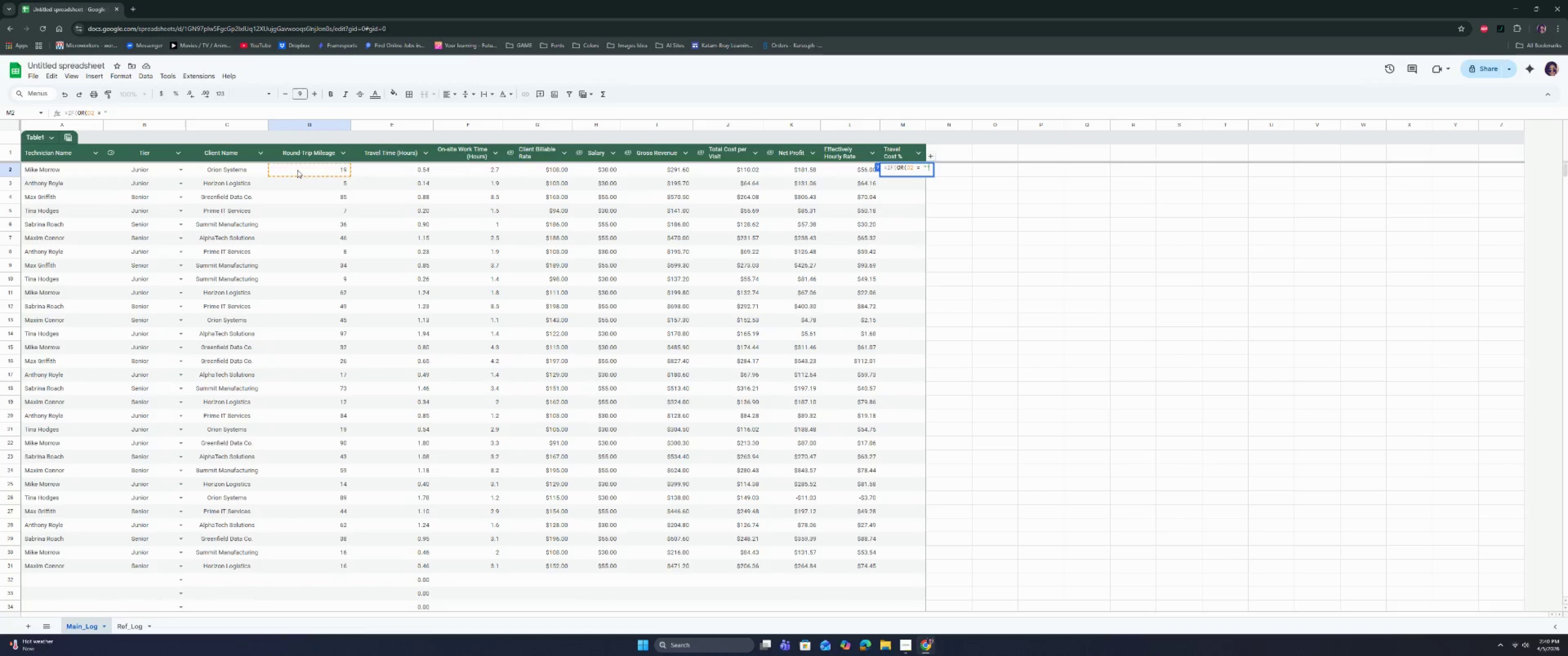 
key(Shift+Quote)
 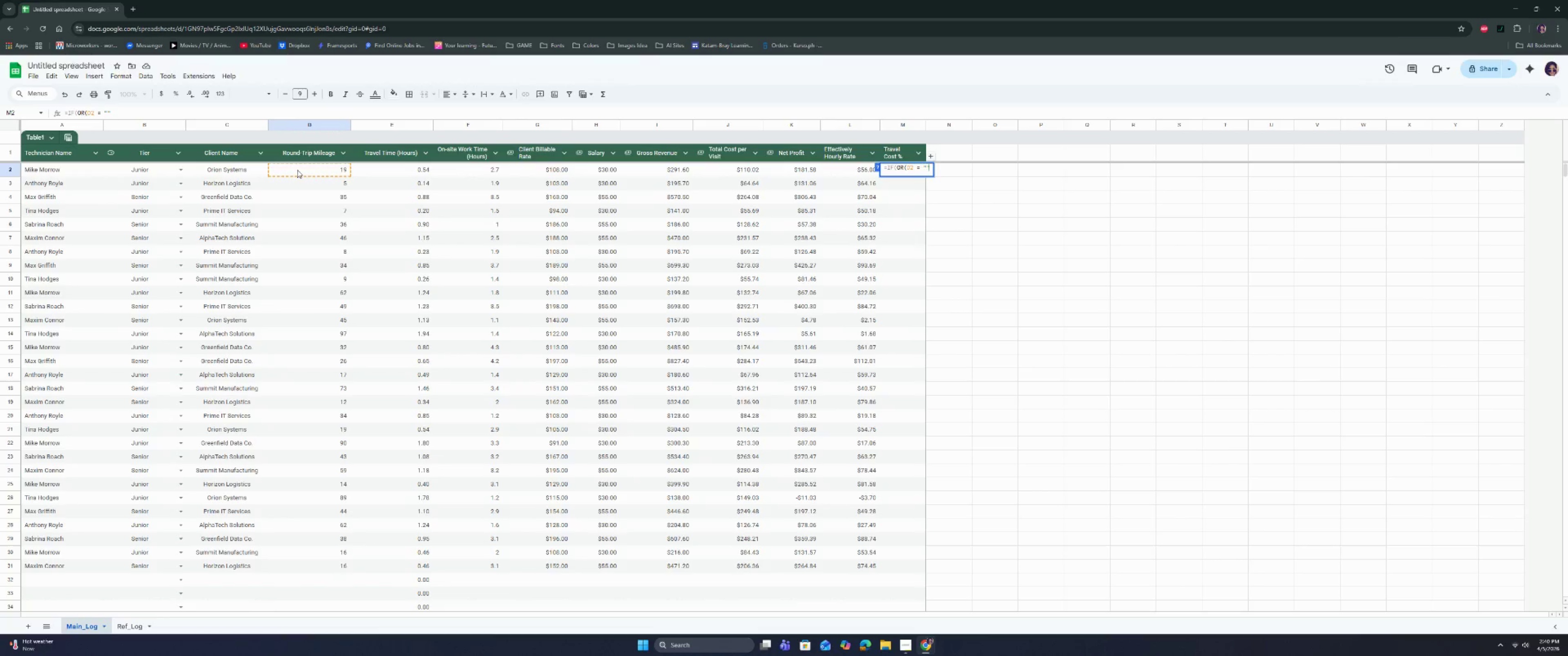 
key(Comma)
 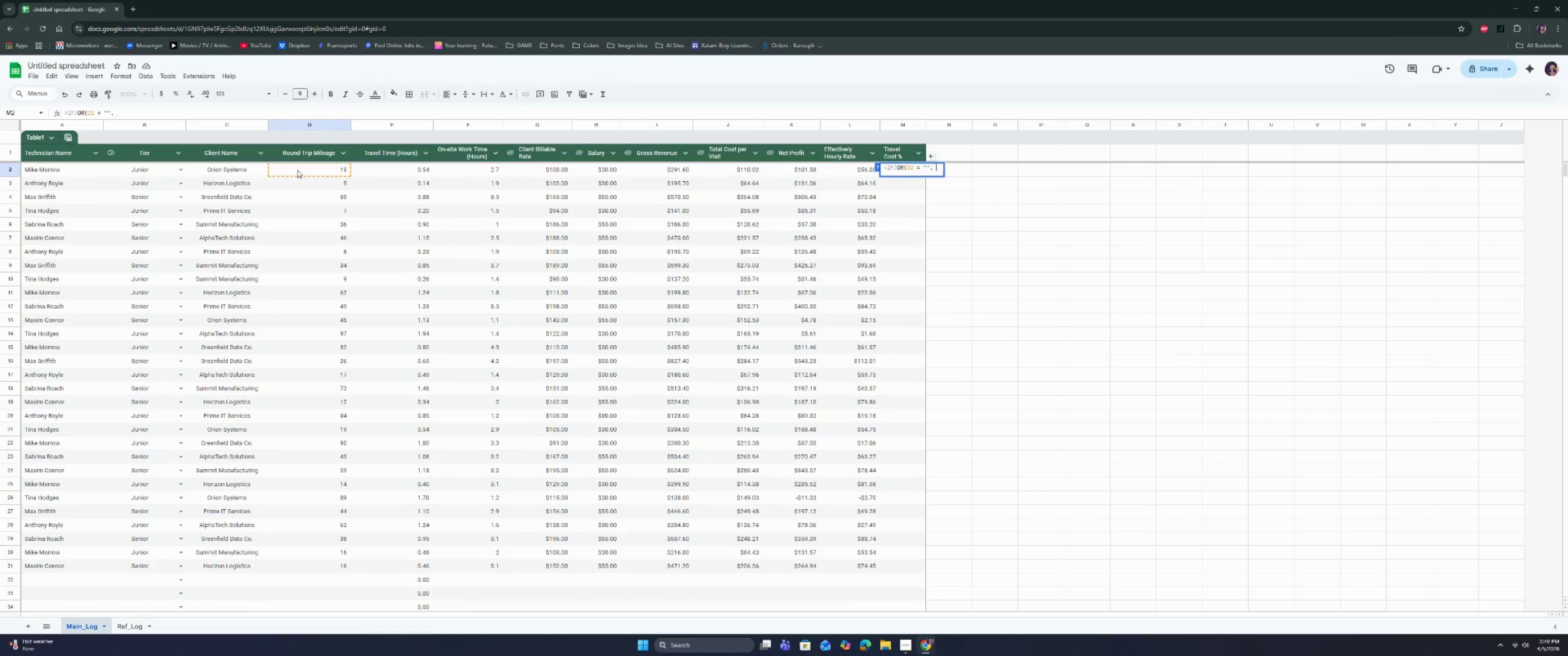 
key(Space)
 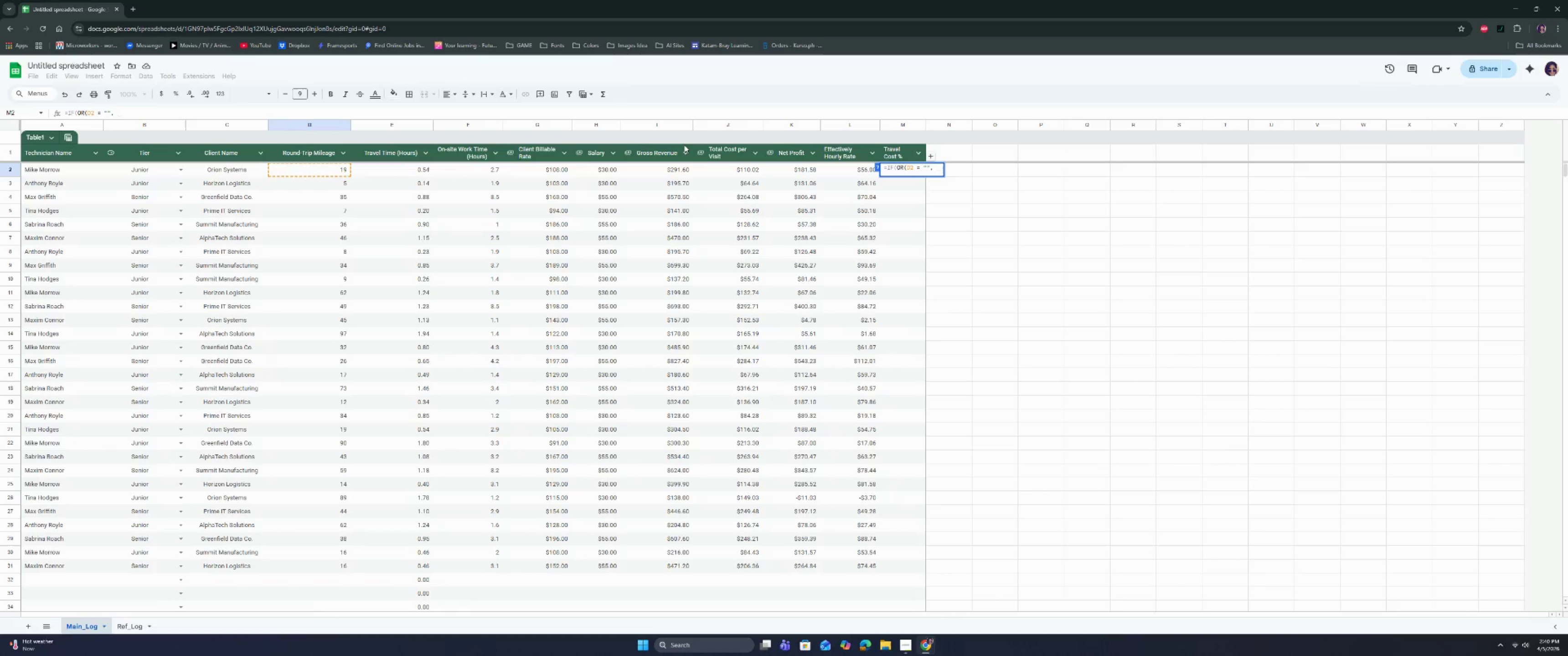 
left_click([675, 169])
 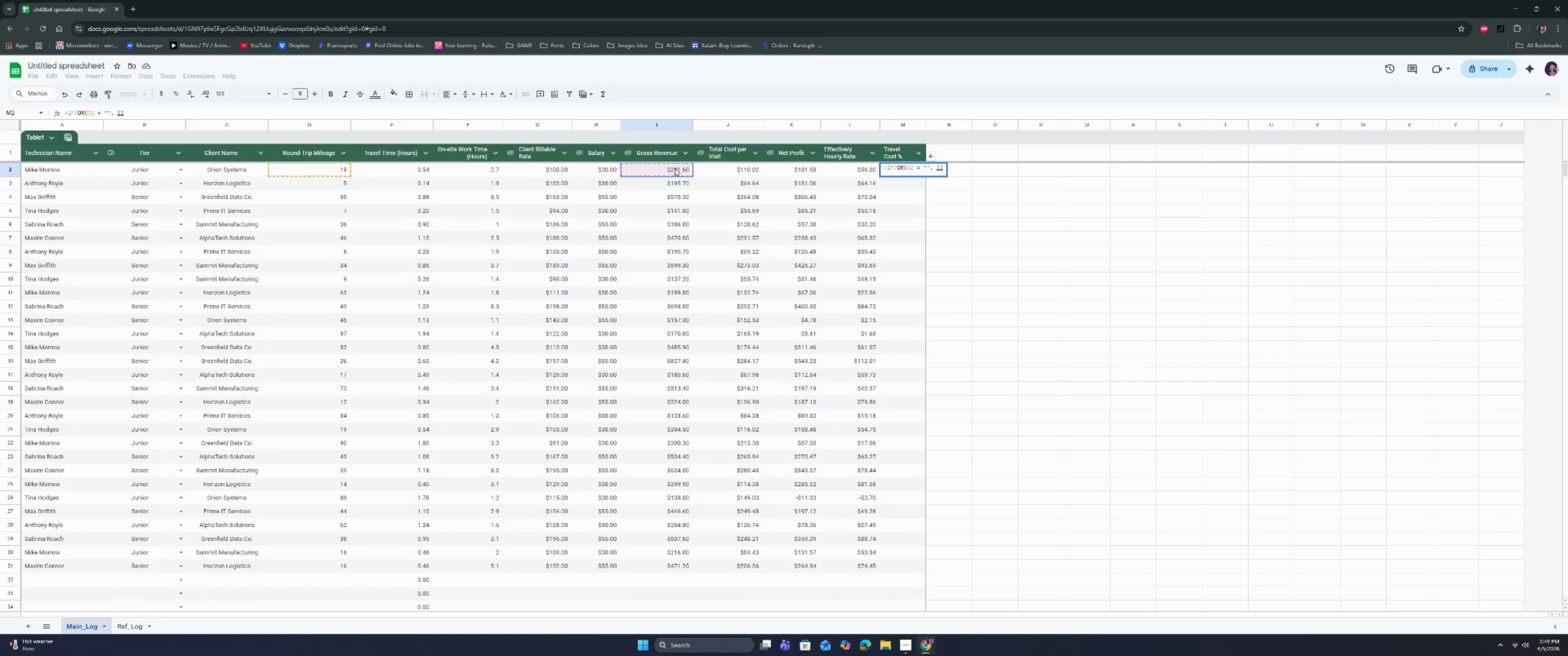 
key(Space)
 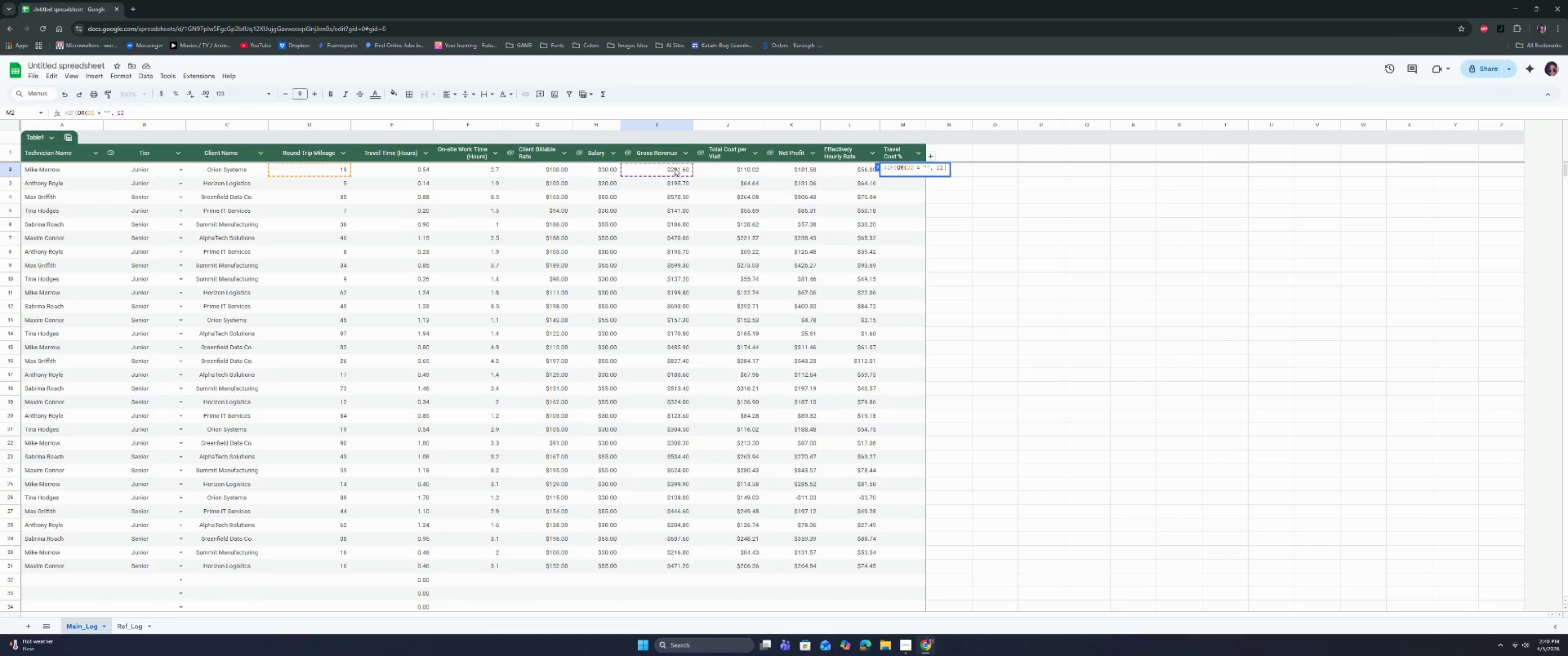 
key(Equal)
 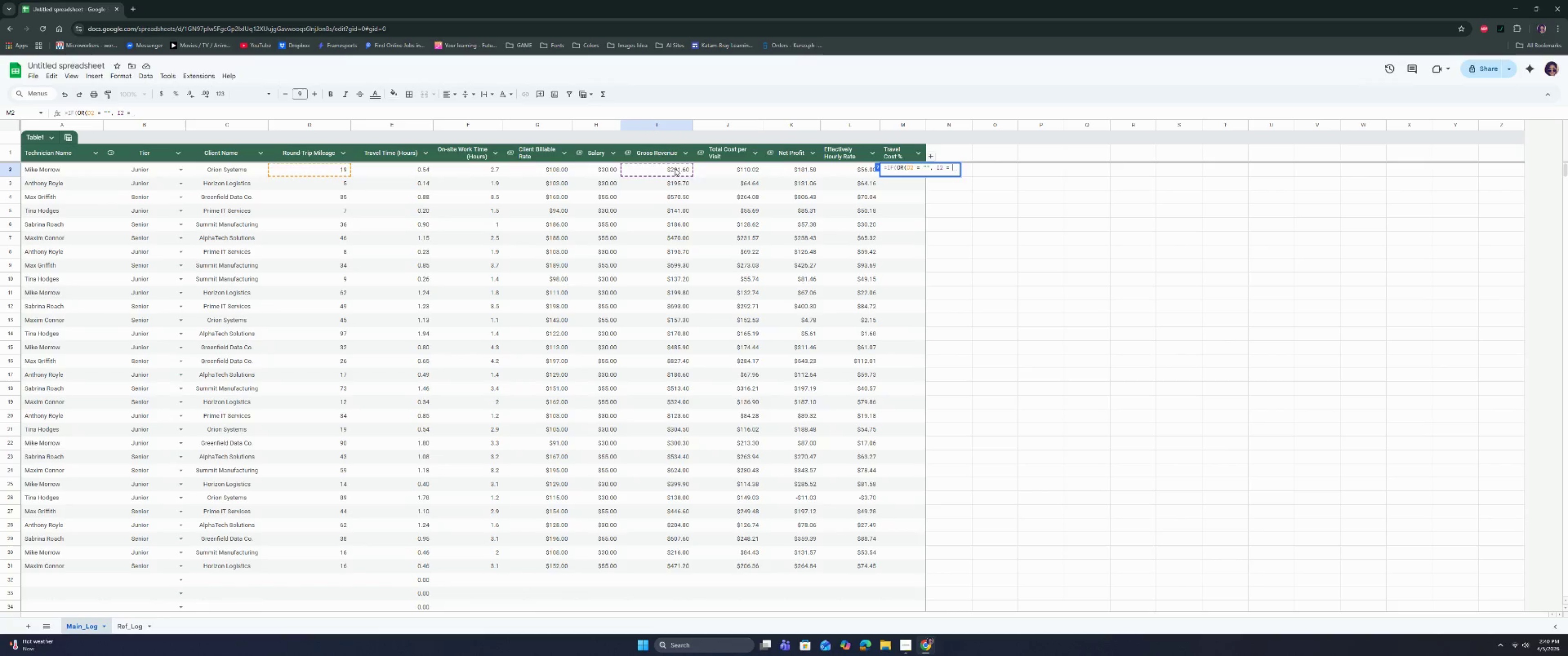 
key(Space)
 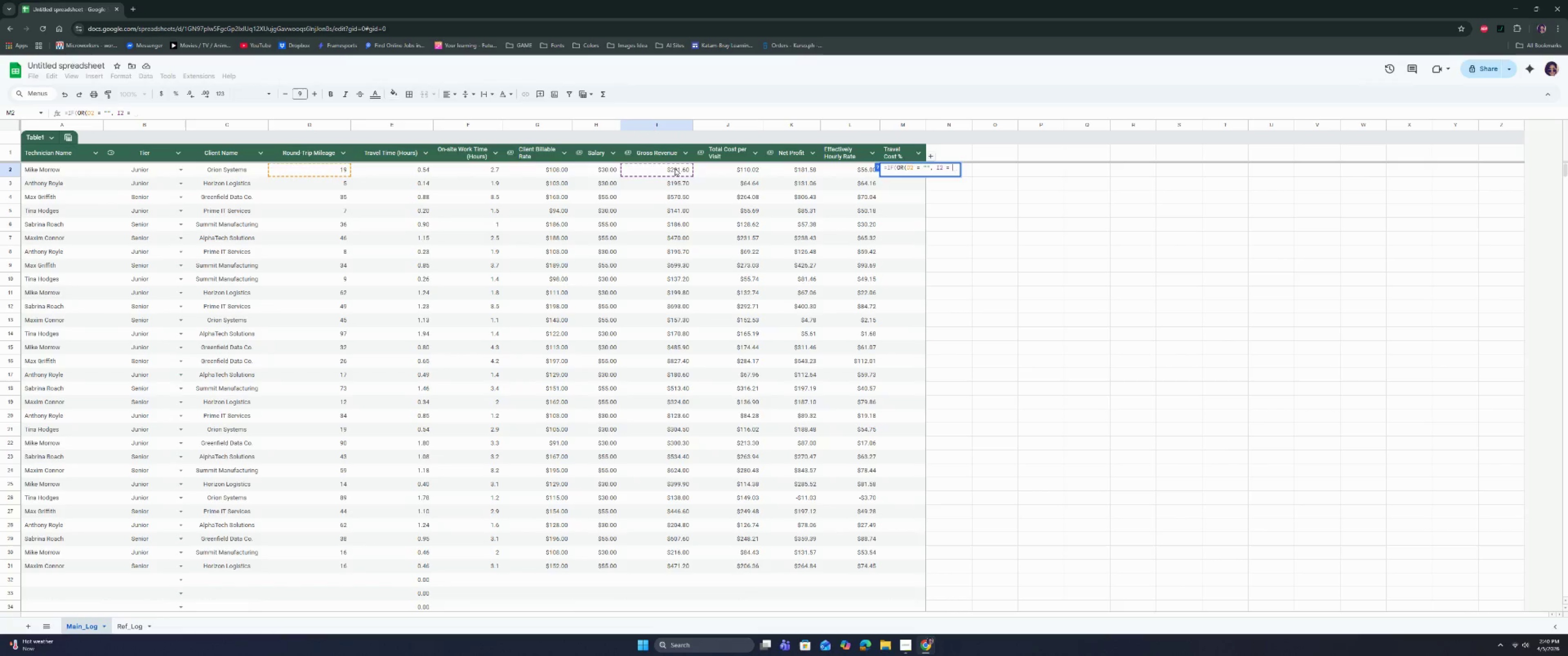 
key(Shift+Quote)
 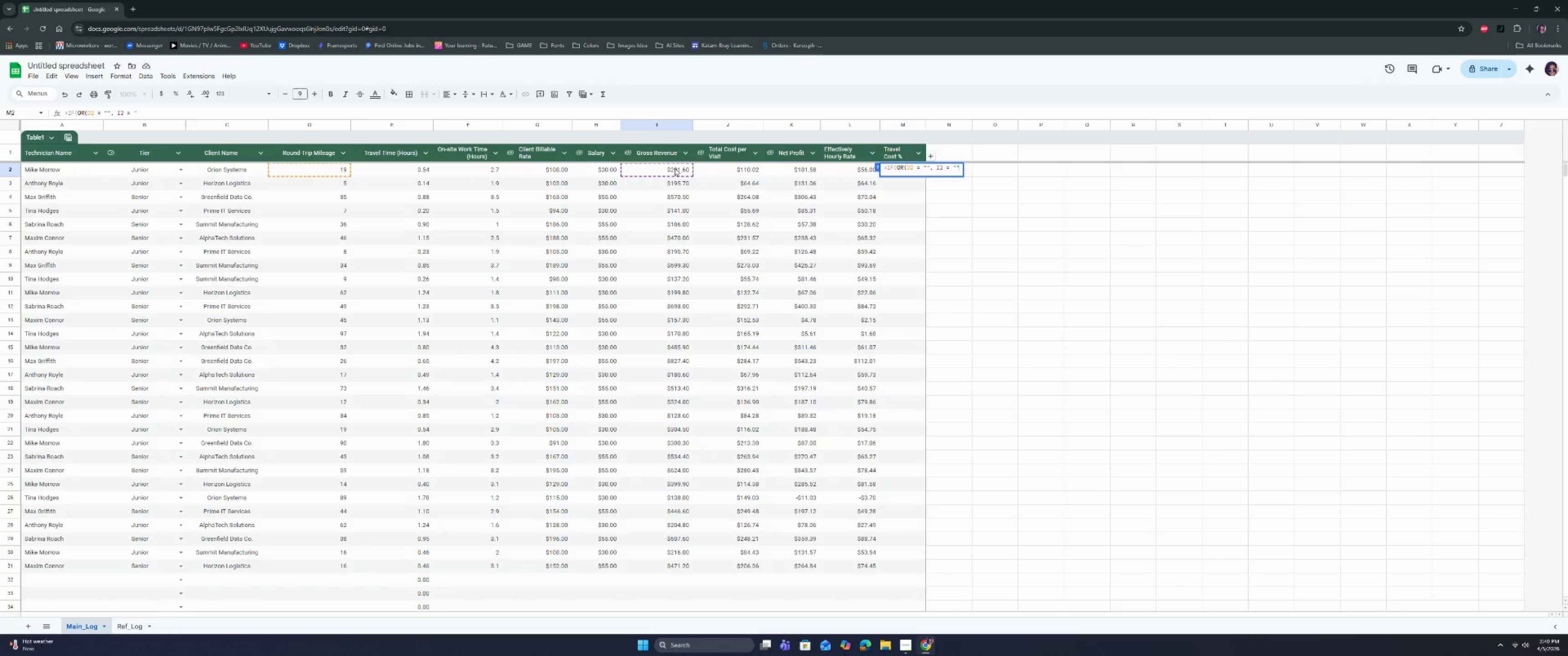 
key(Shift+Quote)
 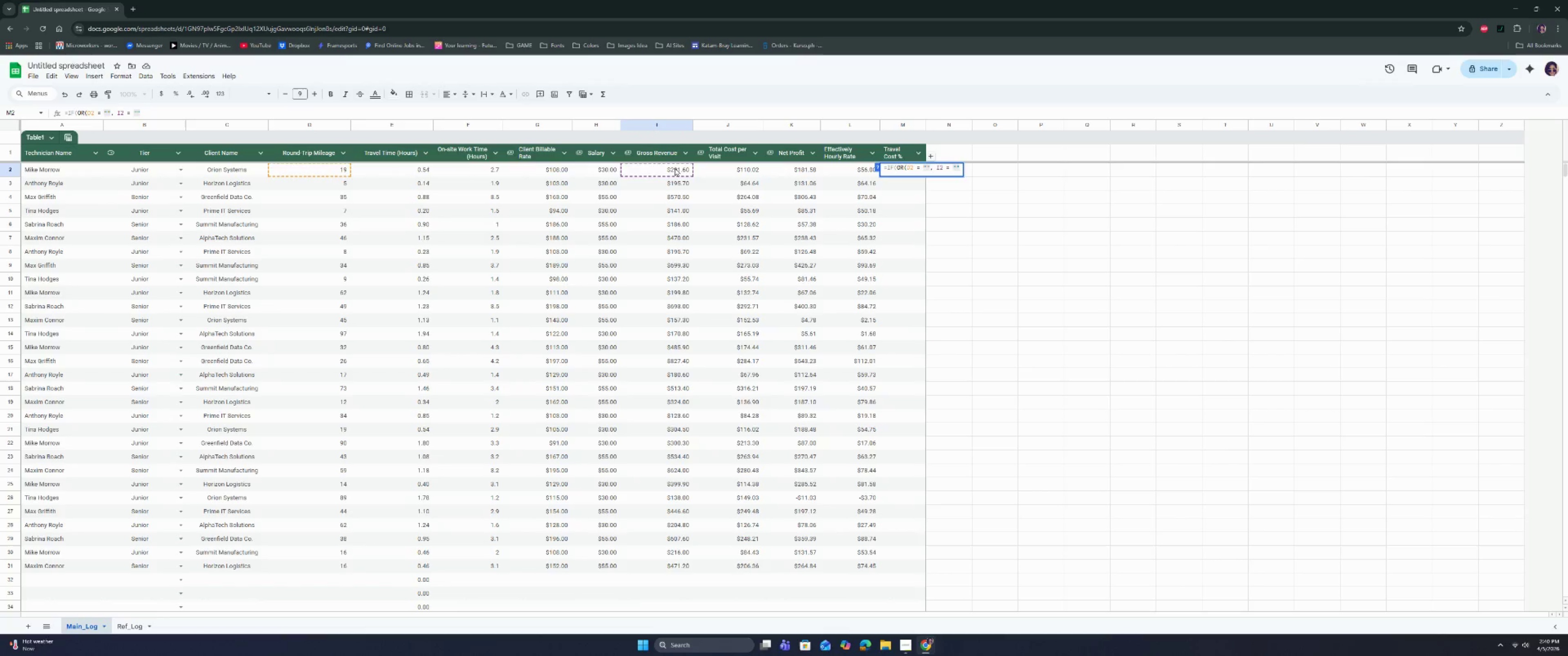 
key(Shift+0)
 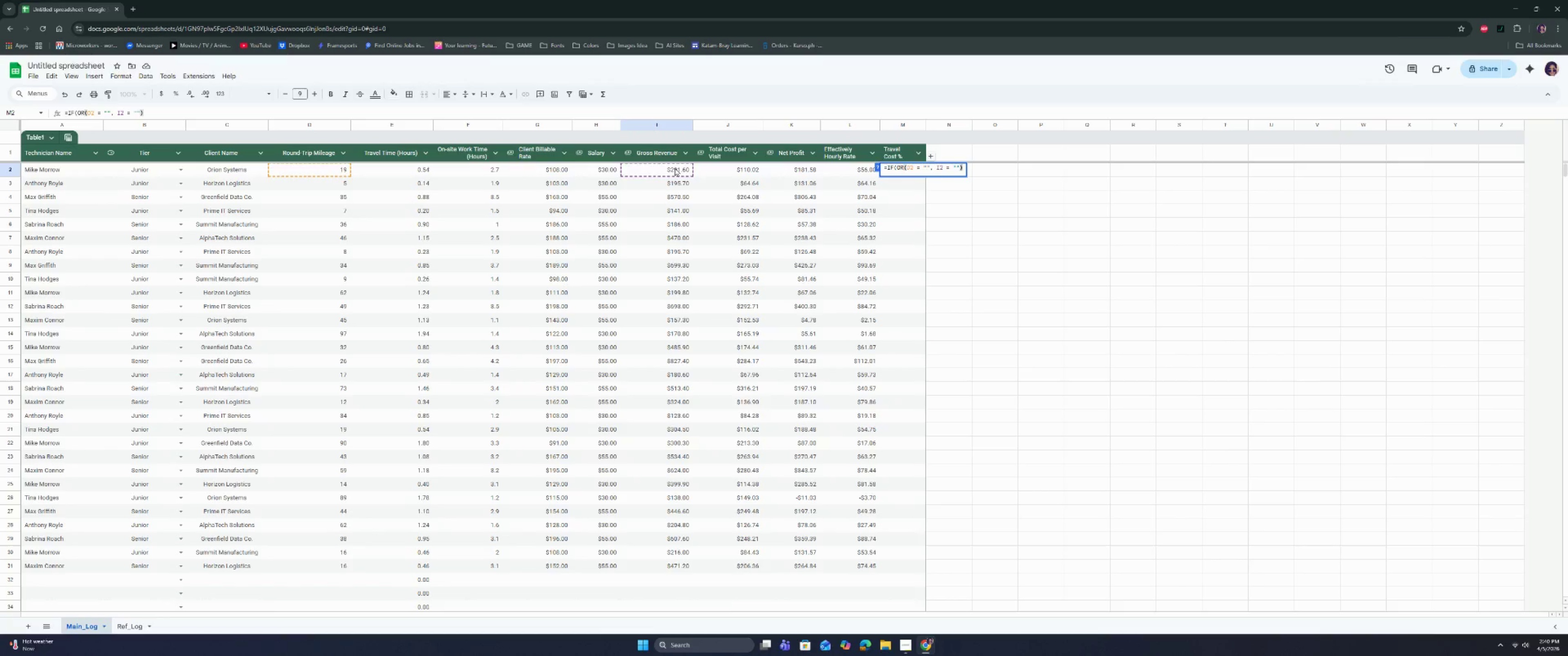 
key(Comma)
 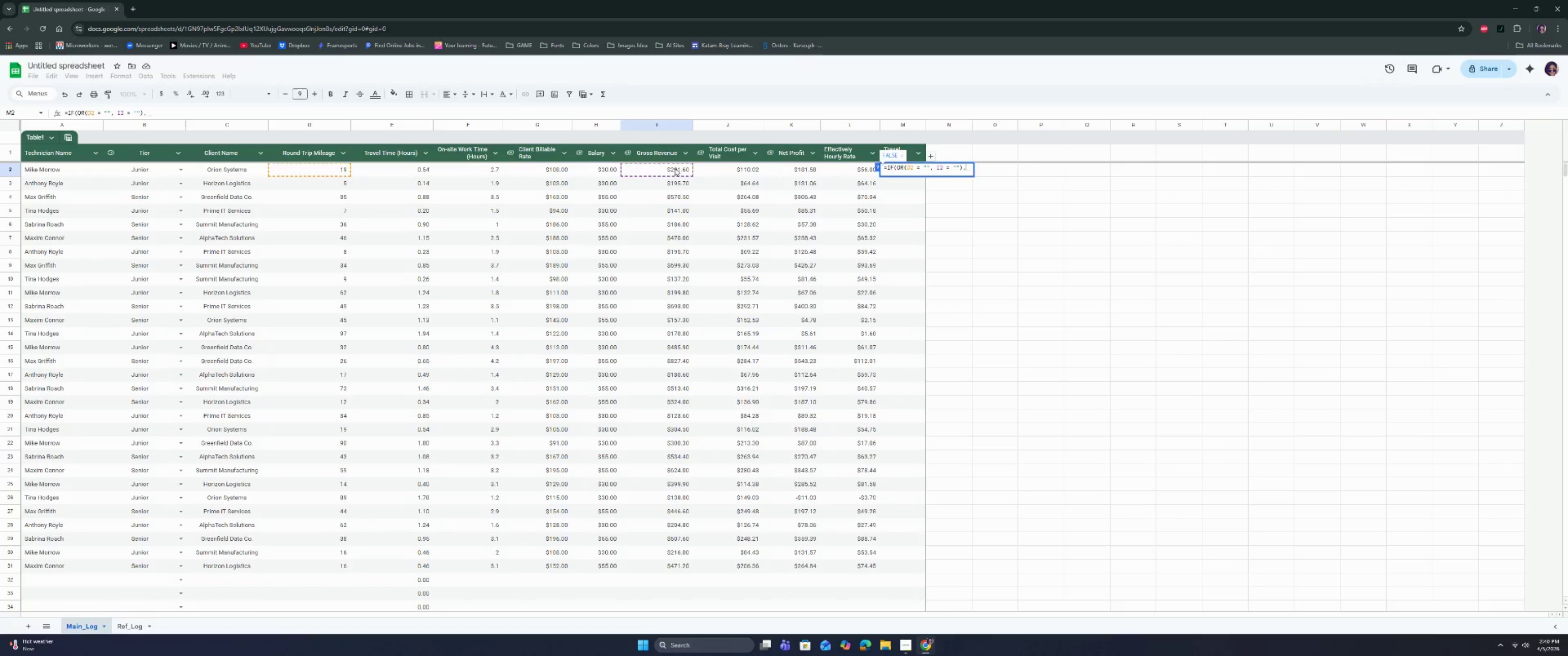 
key(Space)
 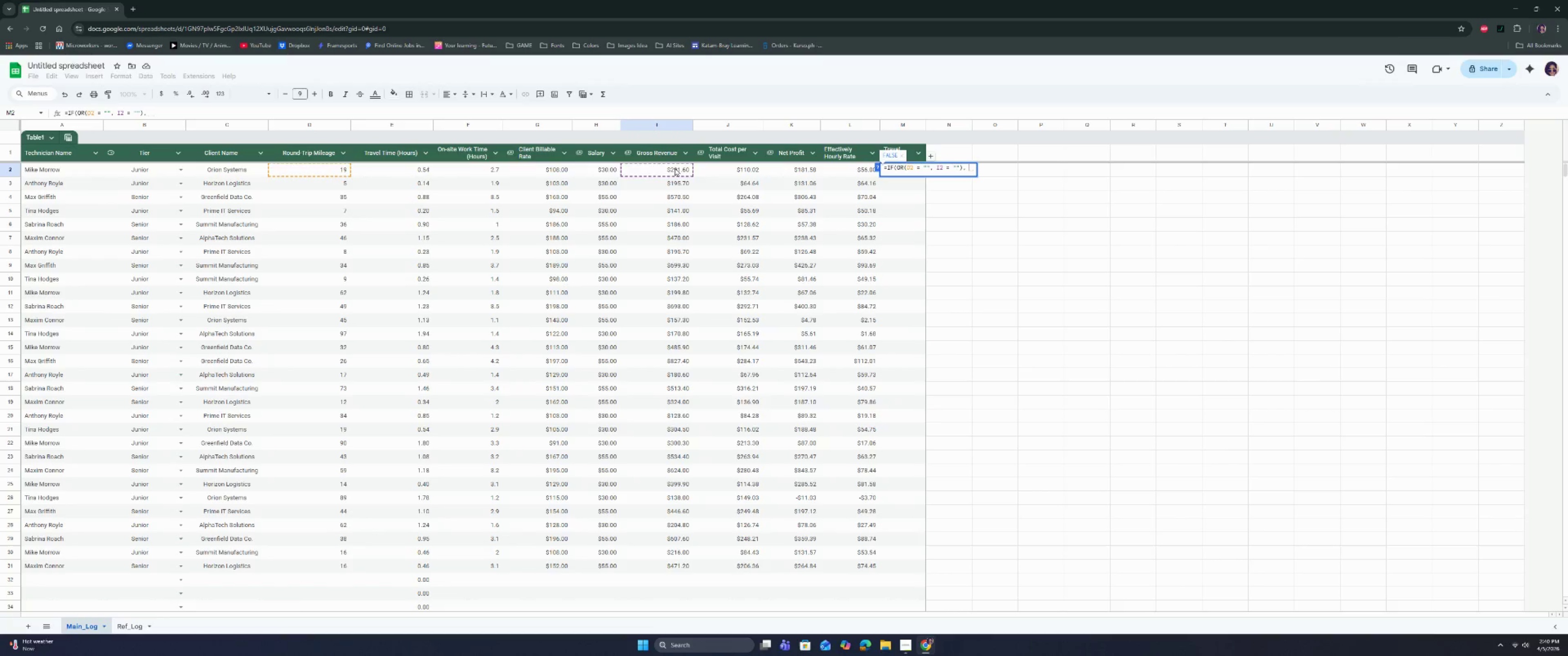 
key(Shift+Quote)
 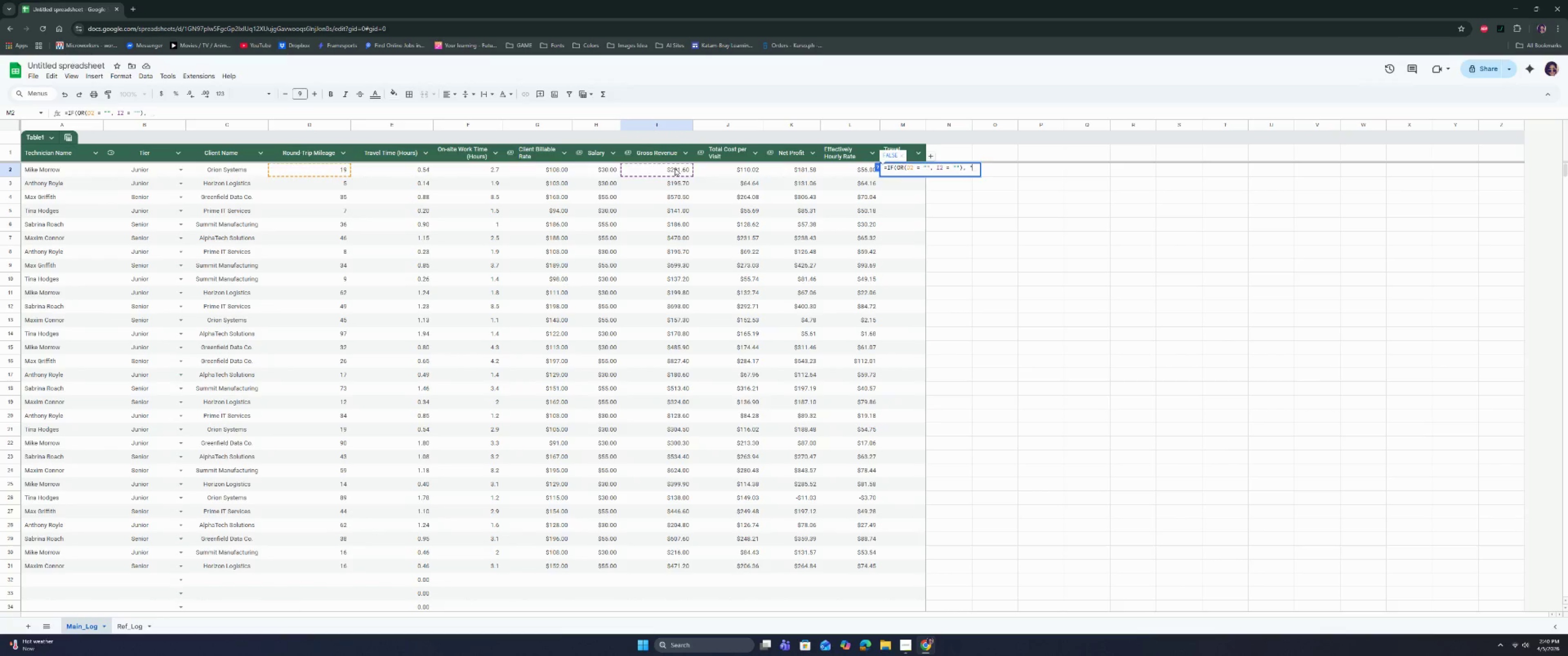 
key(Shift+Quote)
 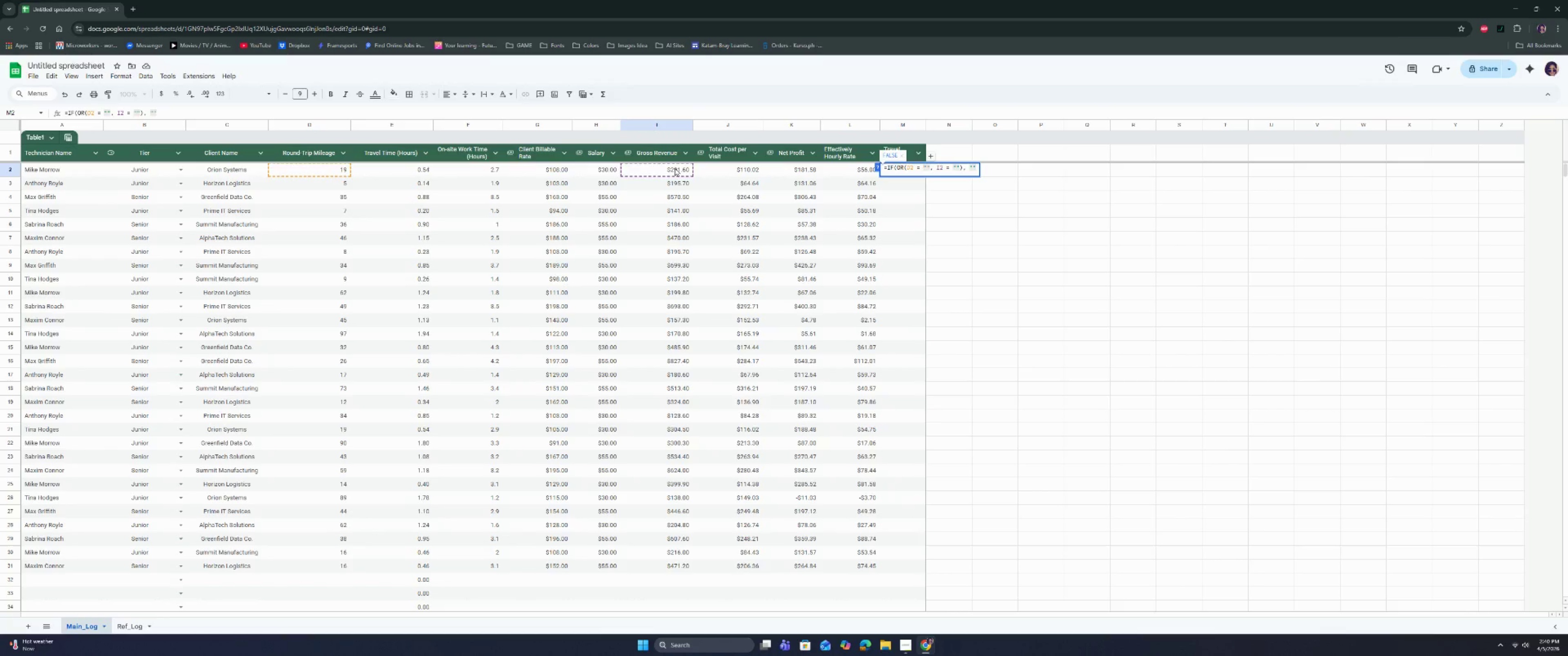 
key(Comma)
 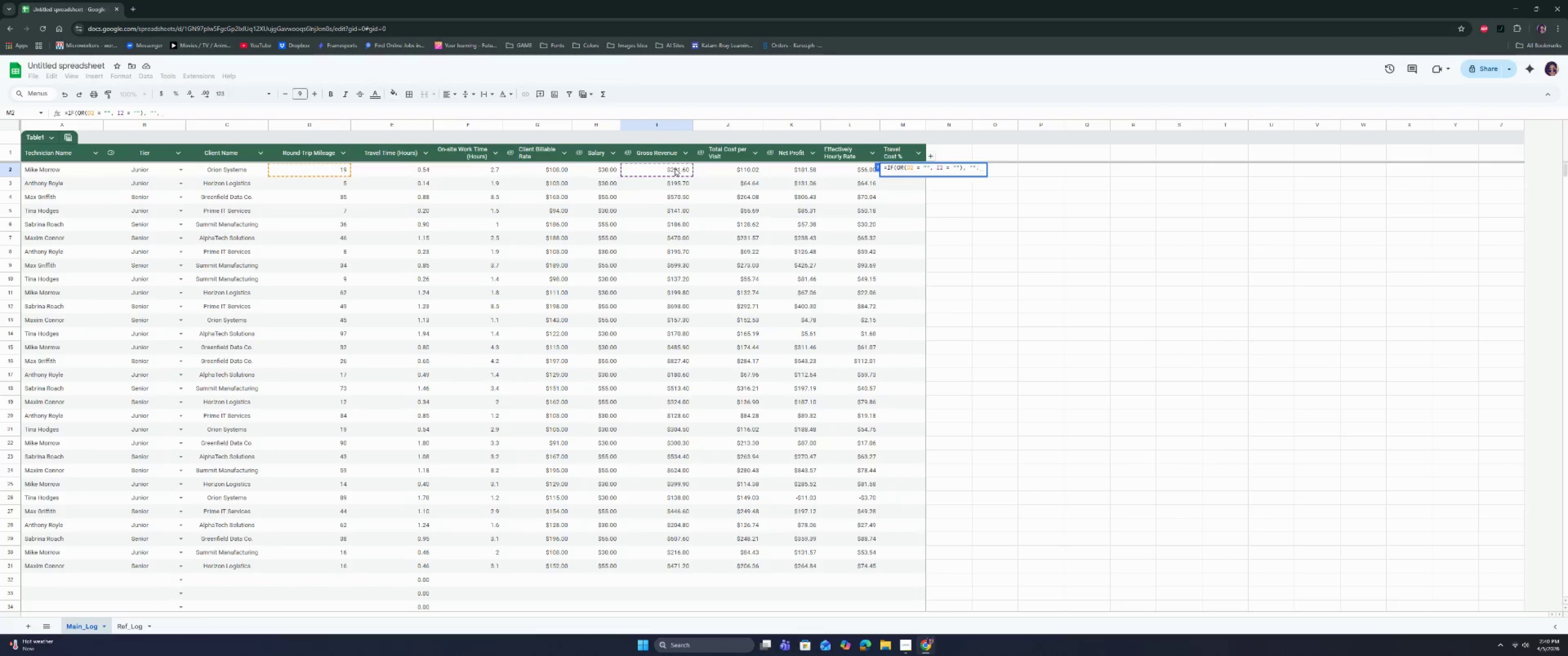 
key(Control+ControlRight)
 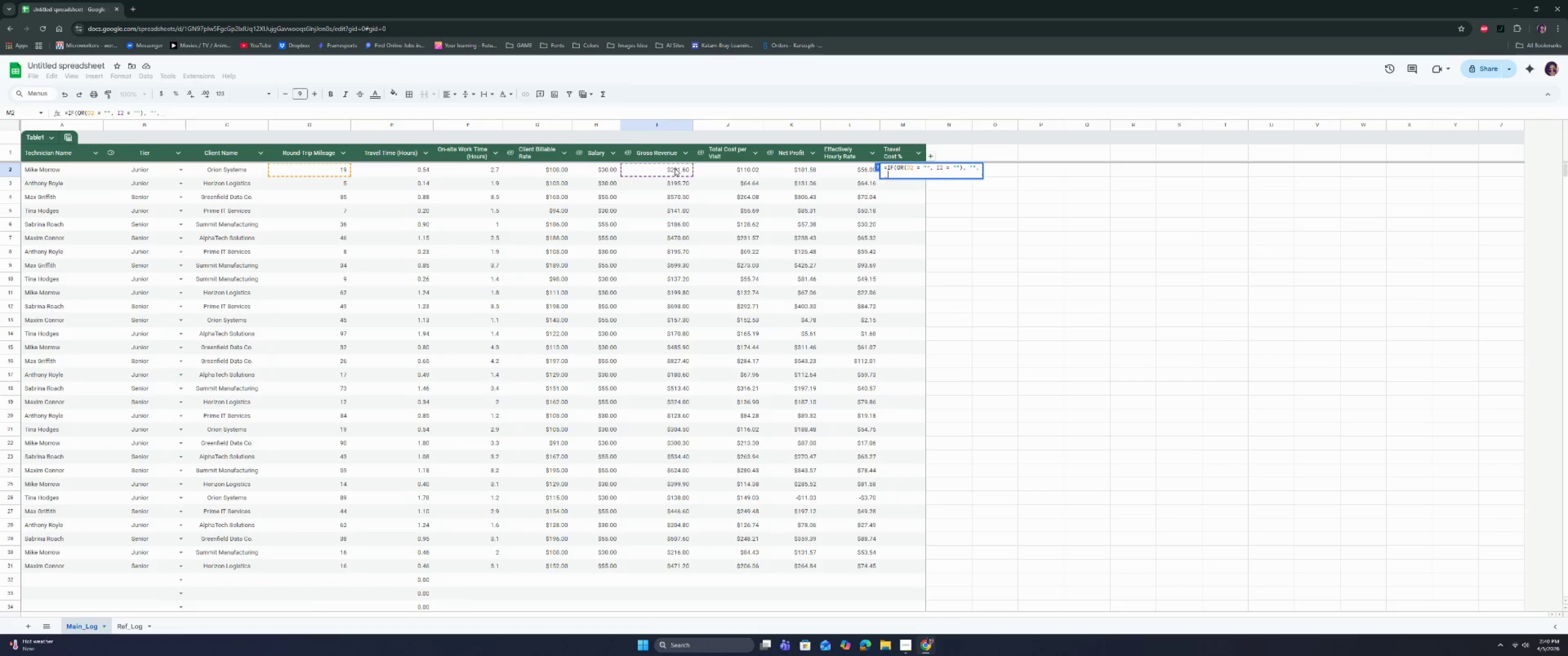 
key(Control+Enter)
 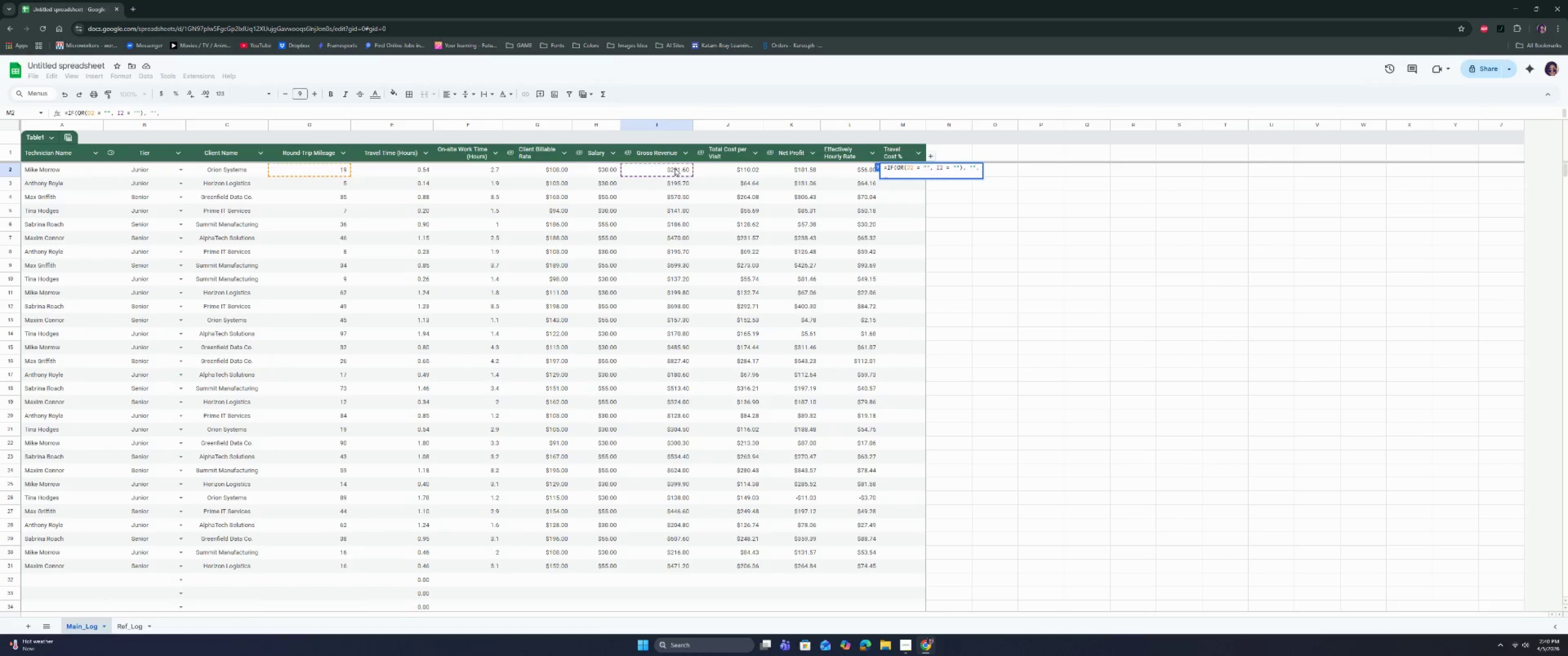 
type(if)
 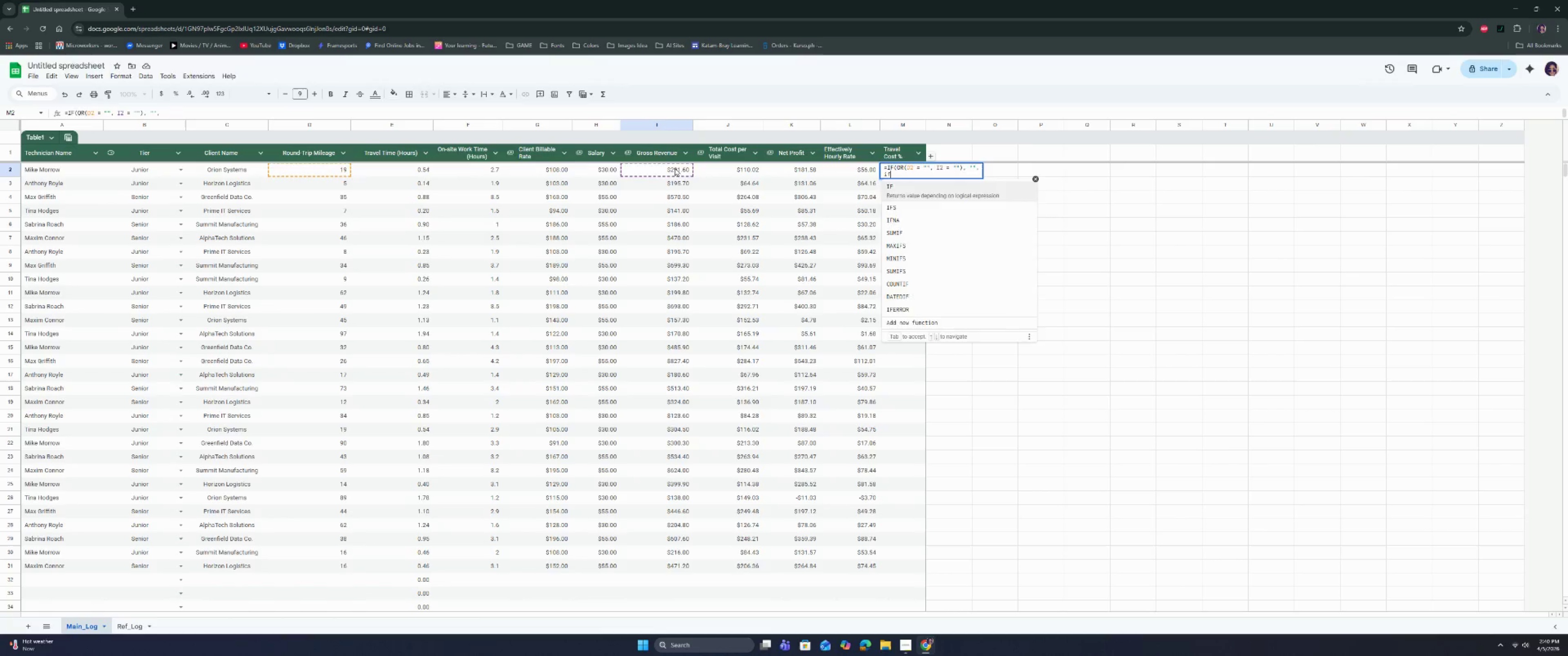 
key(Enter)
 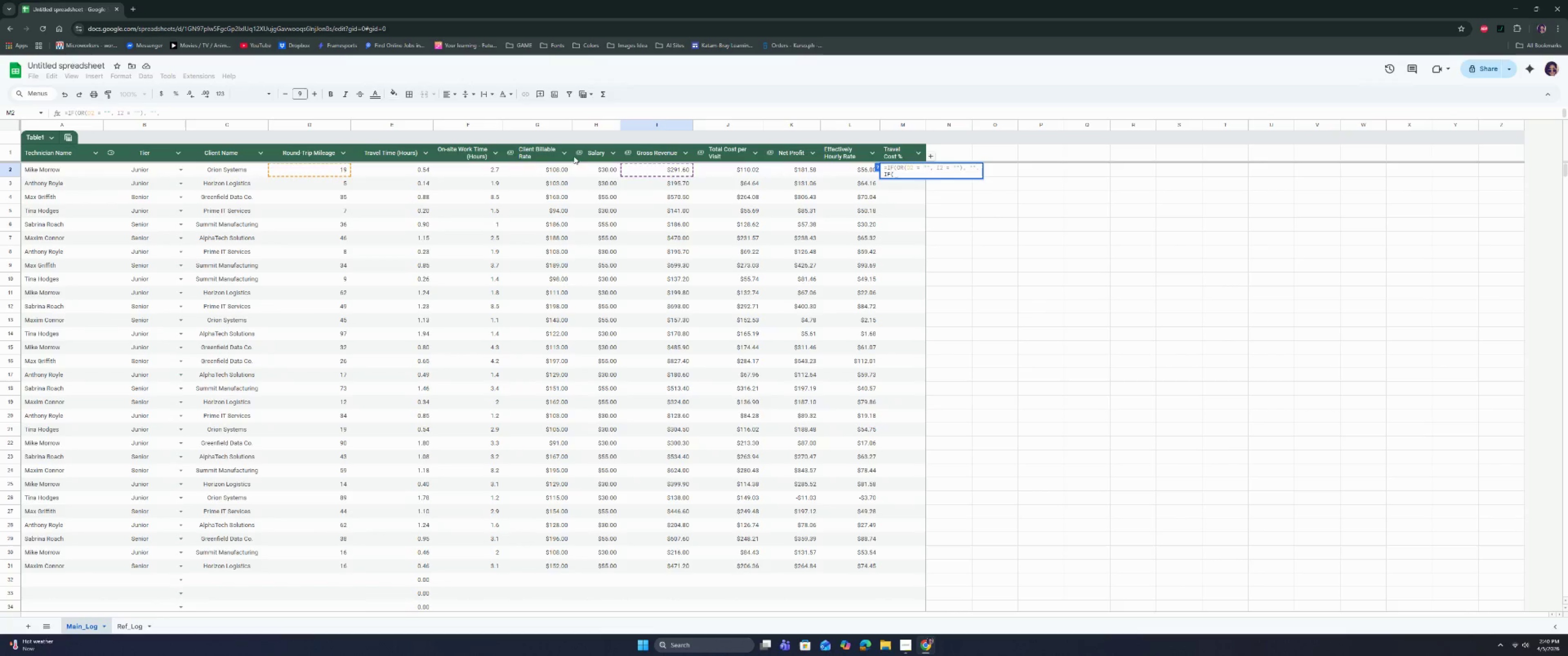 
left_click([661, 169])
 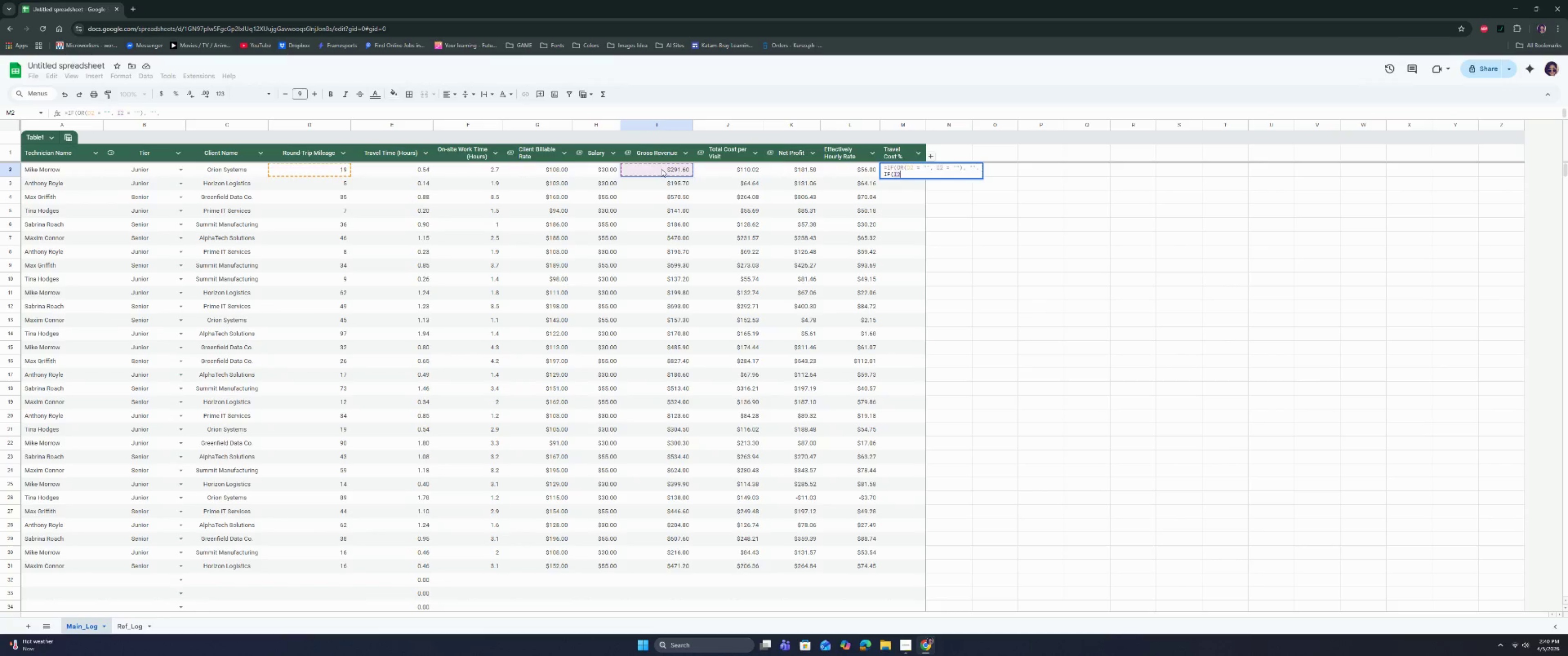 
key(Space)
 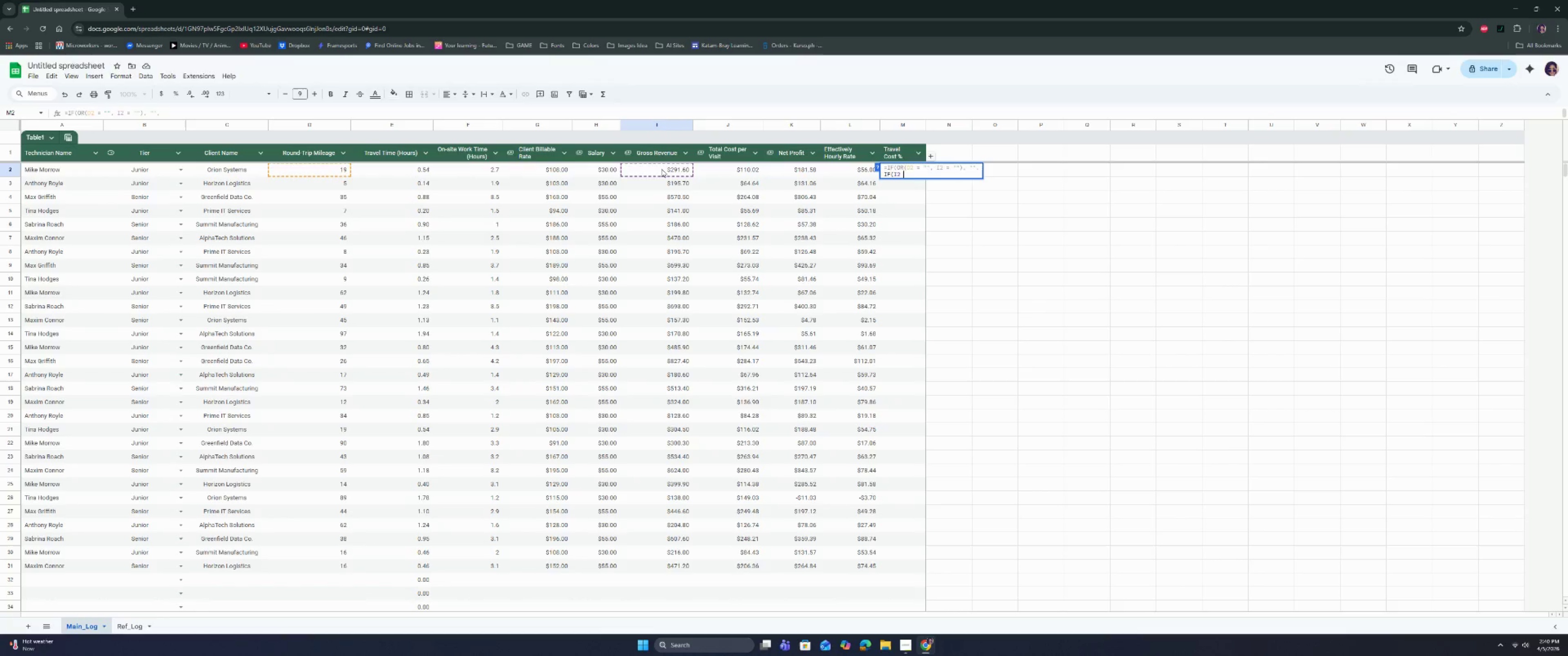 
key(Equal)
 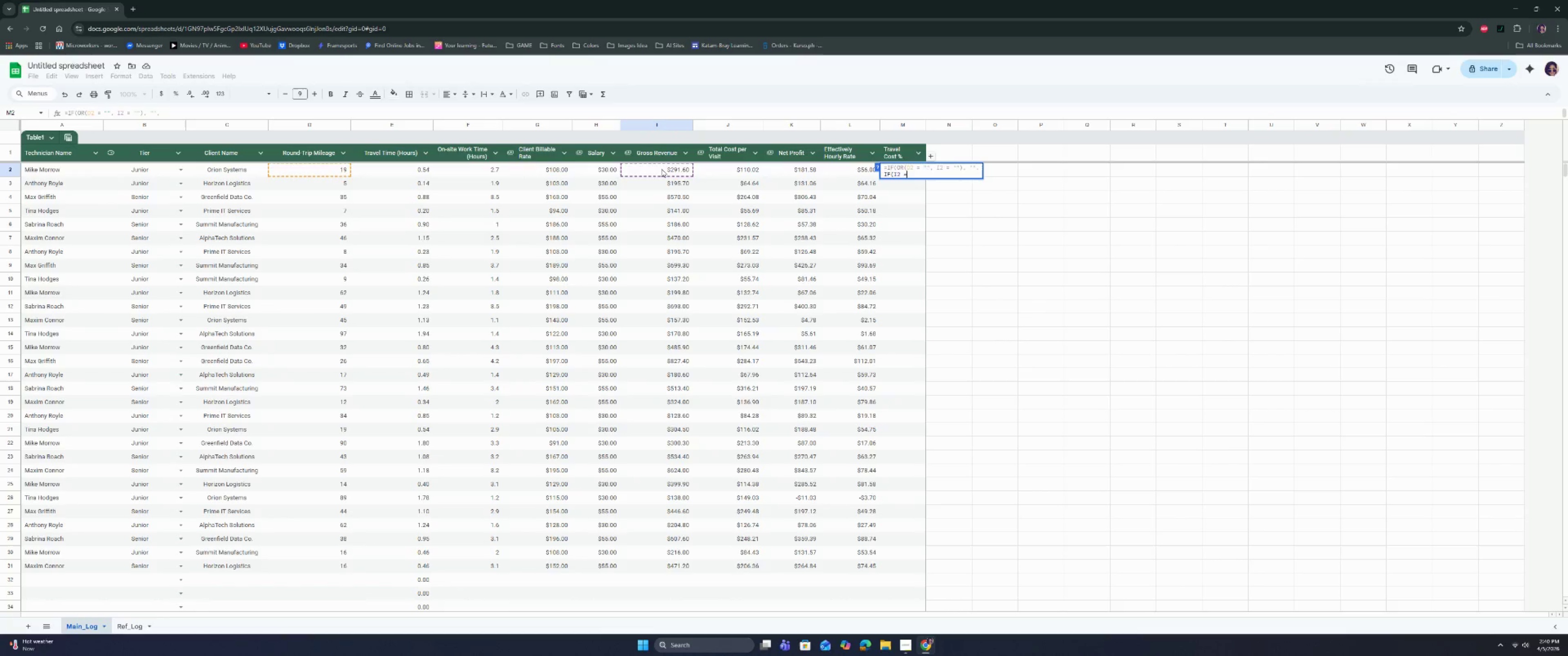 
key(Space)
 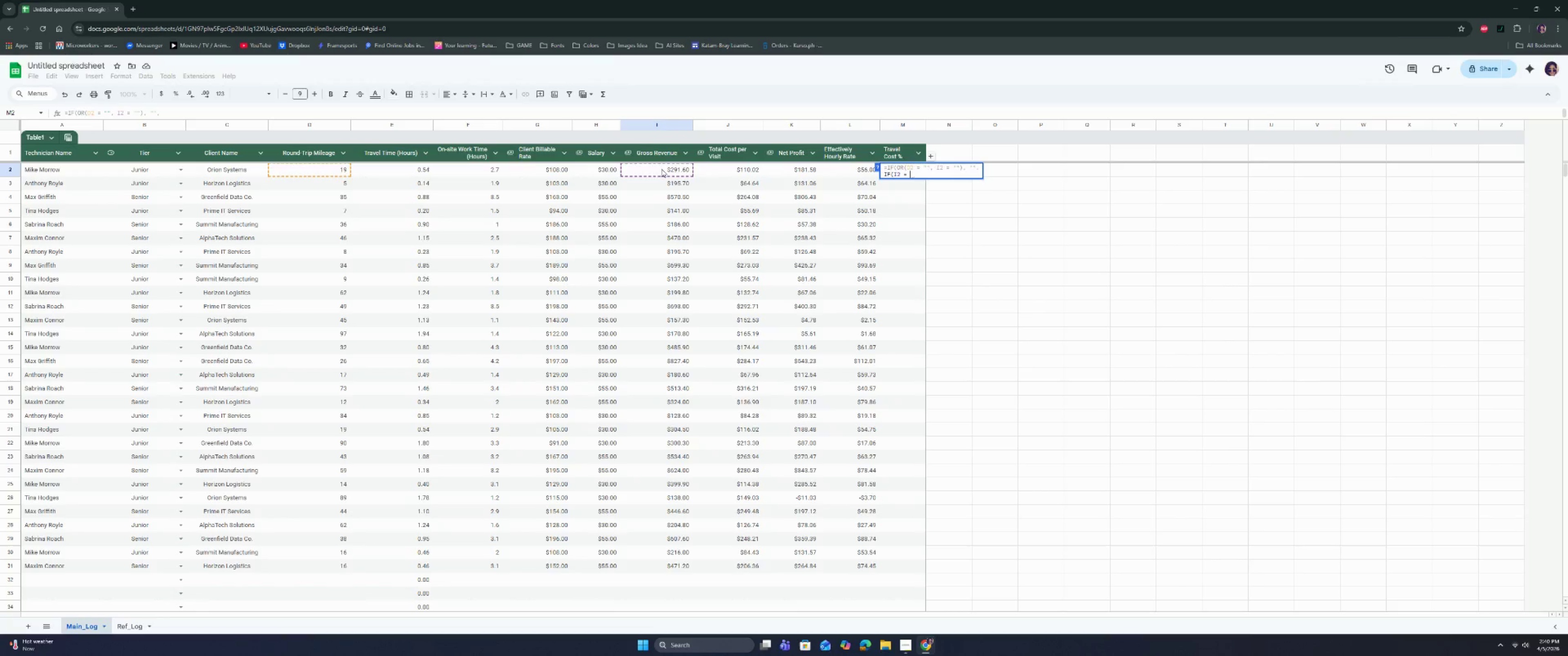 
key(0)
 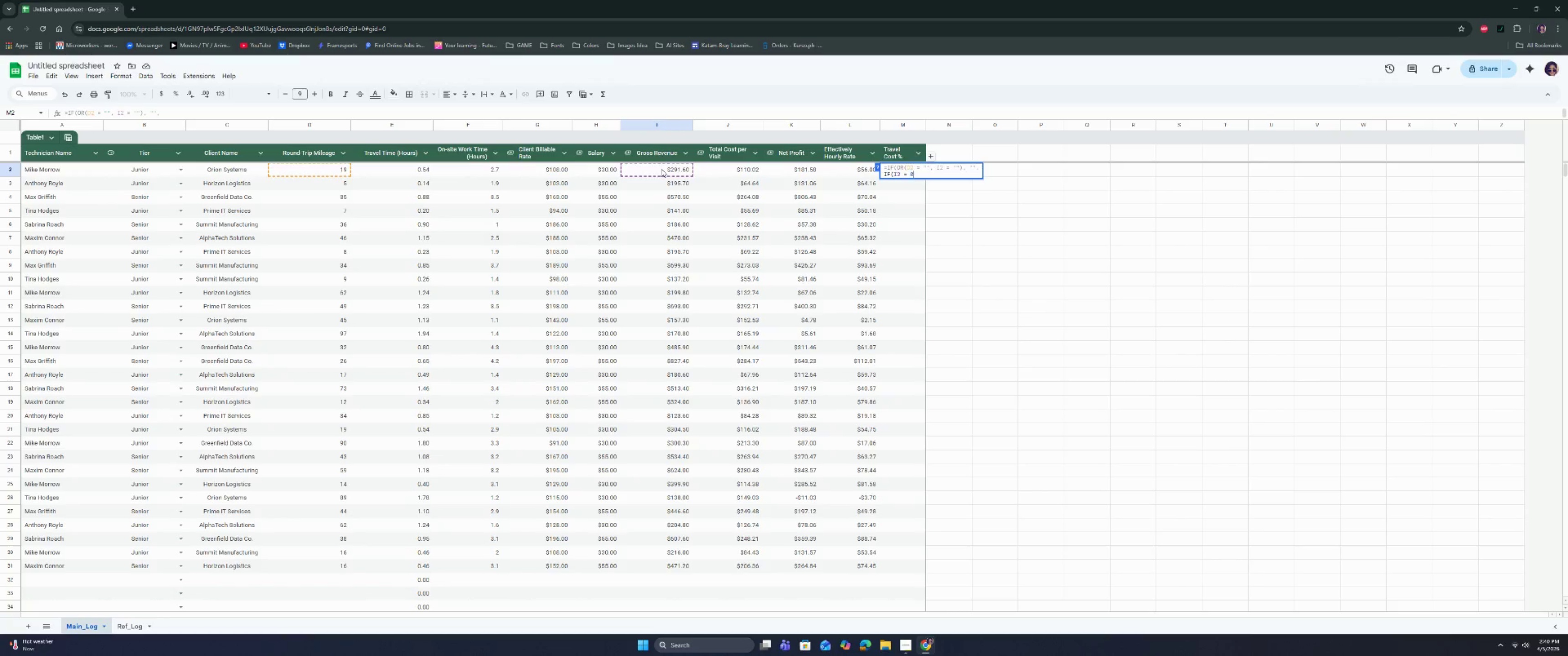 
key(Comma)
 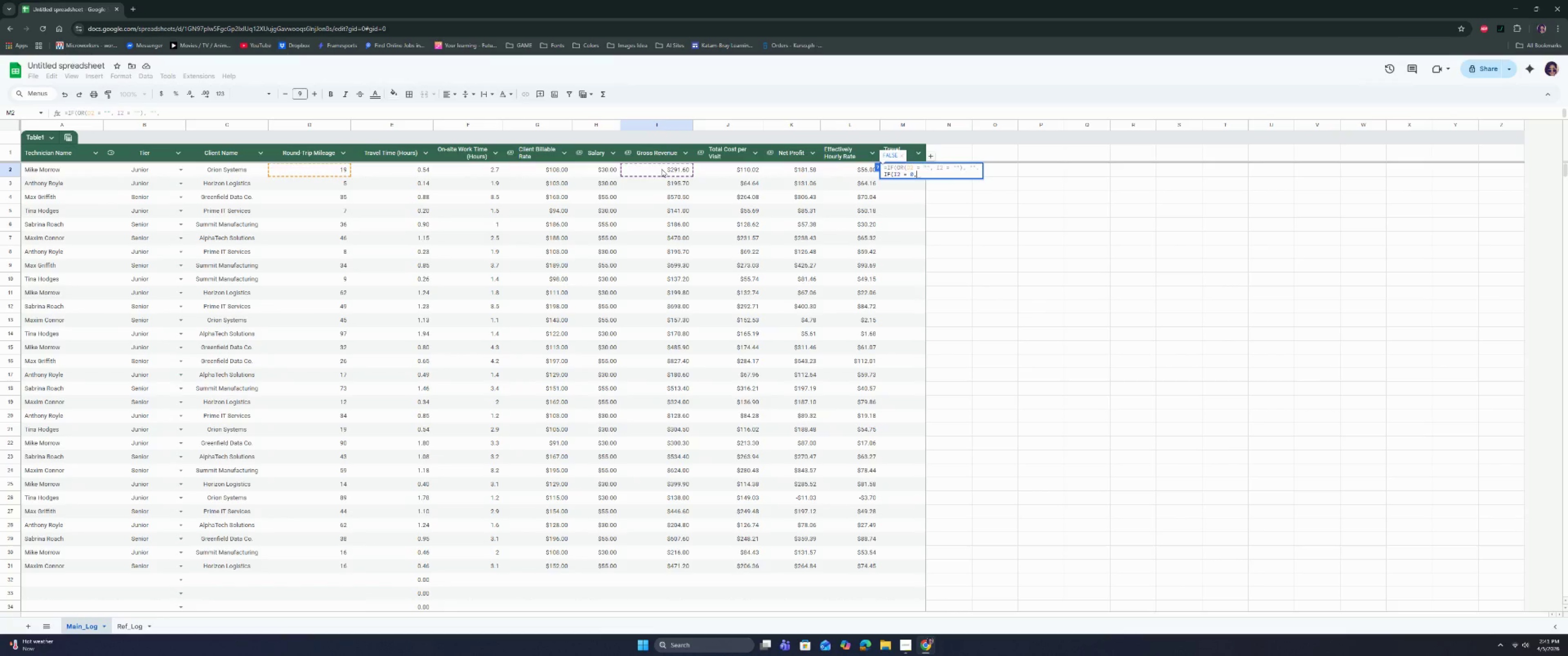 
key(Space)
 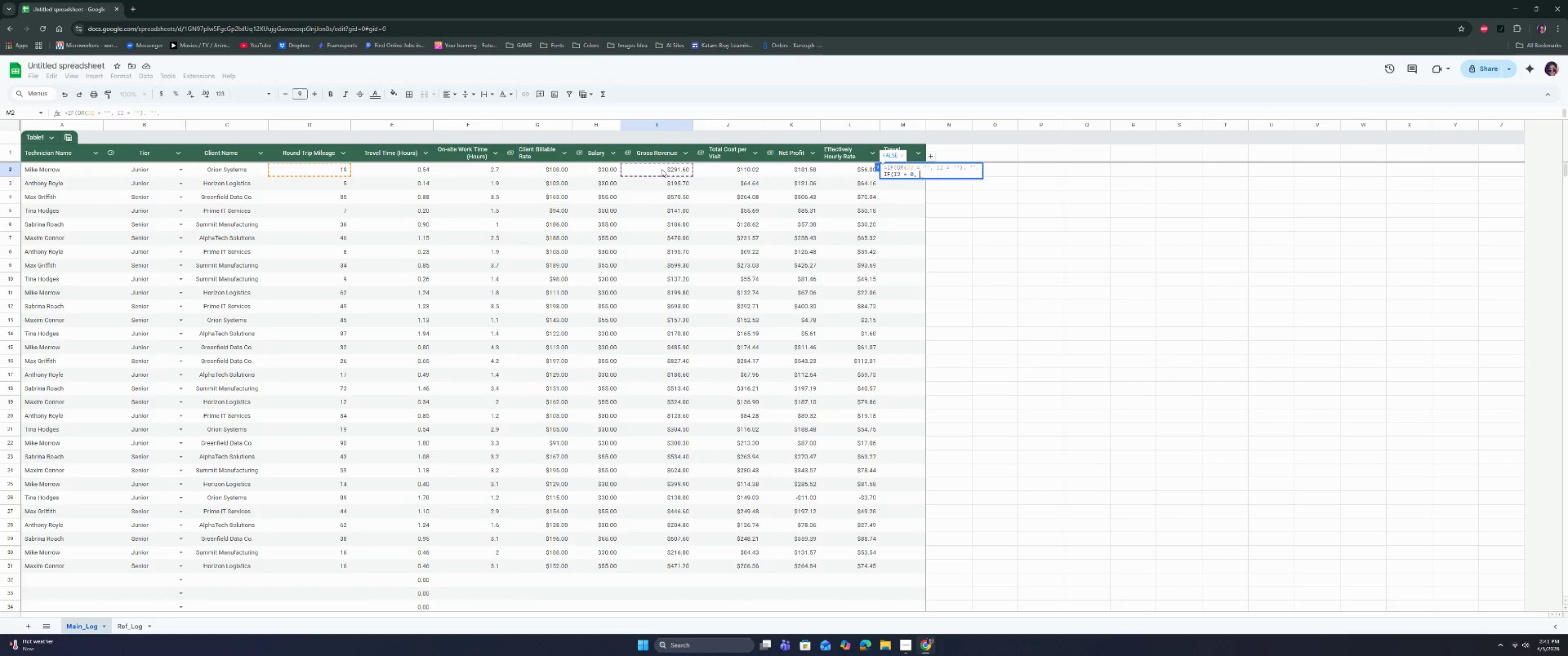 
key(Shift+Quote)
 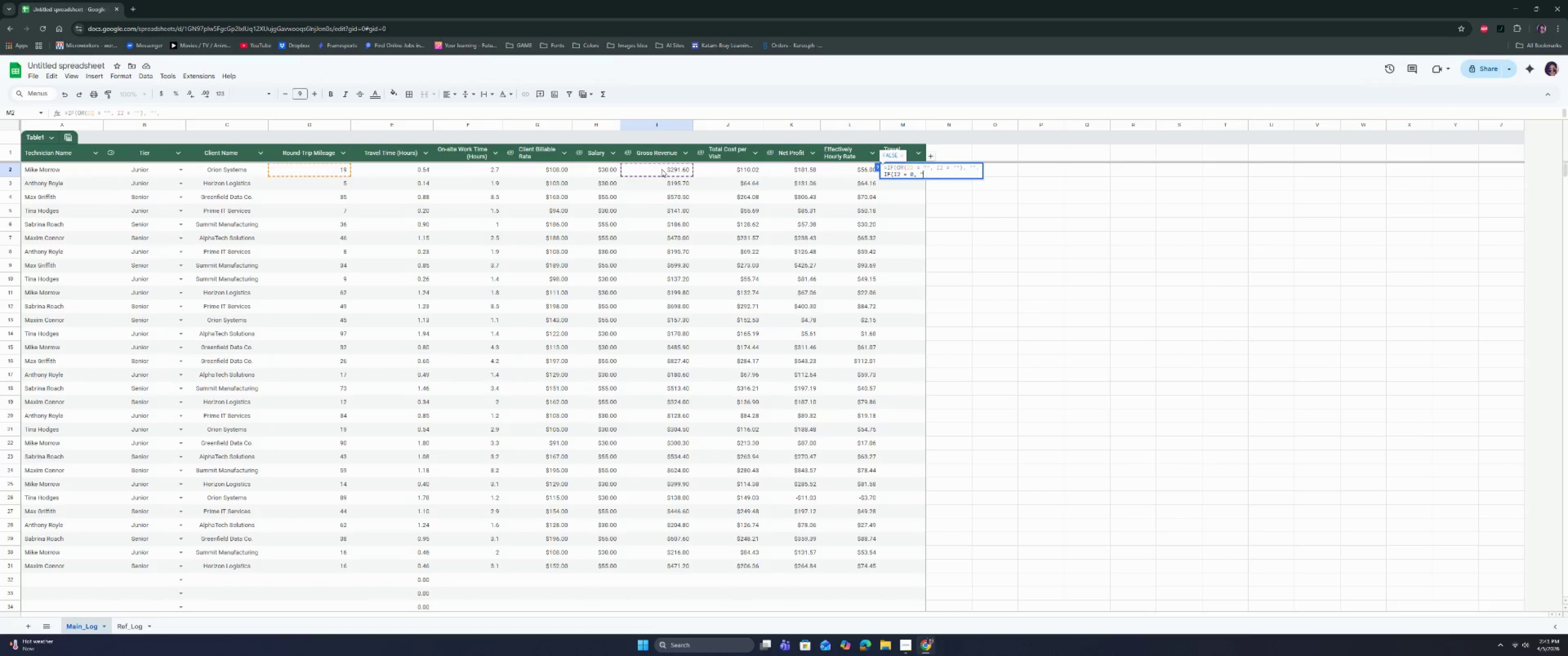 
key(Shift+Quote)
 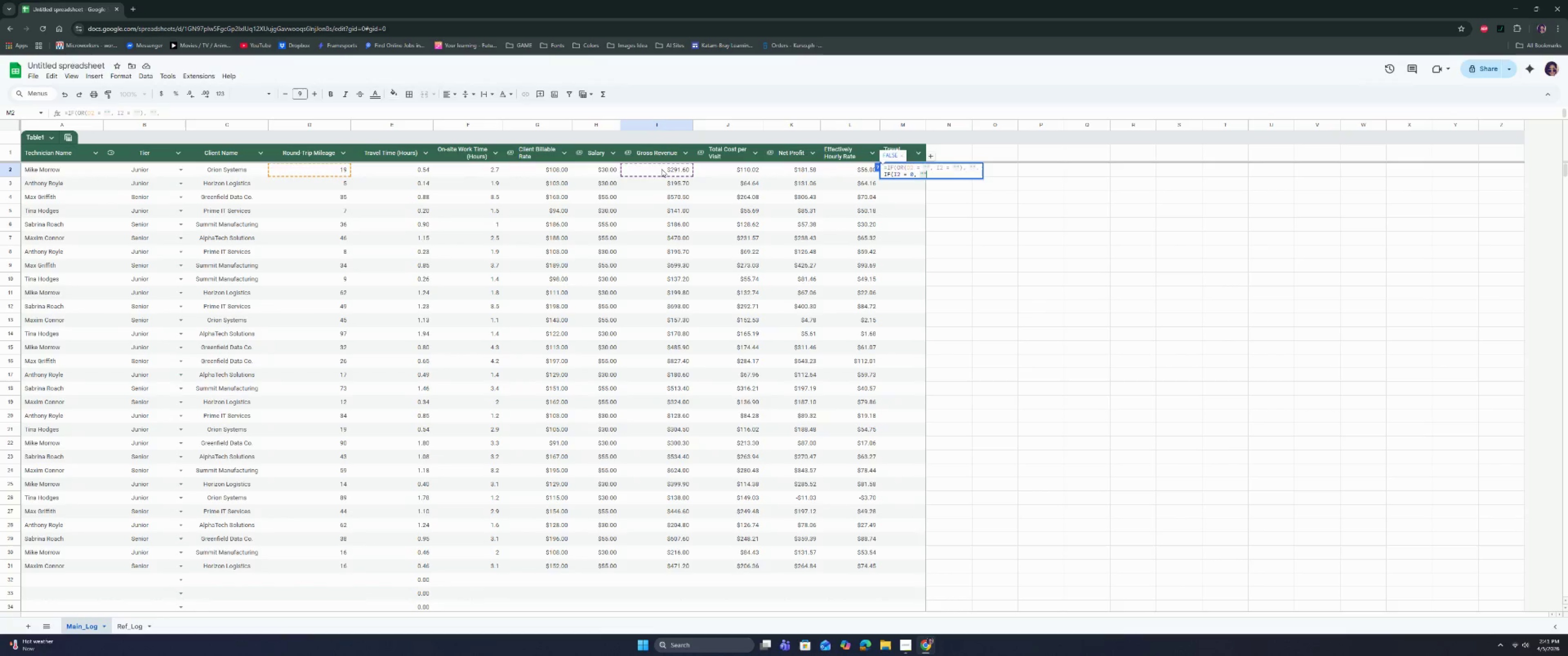 
key(Comma)
 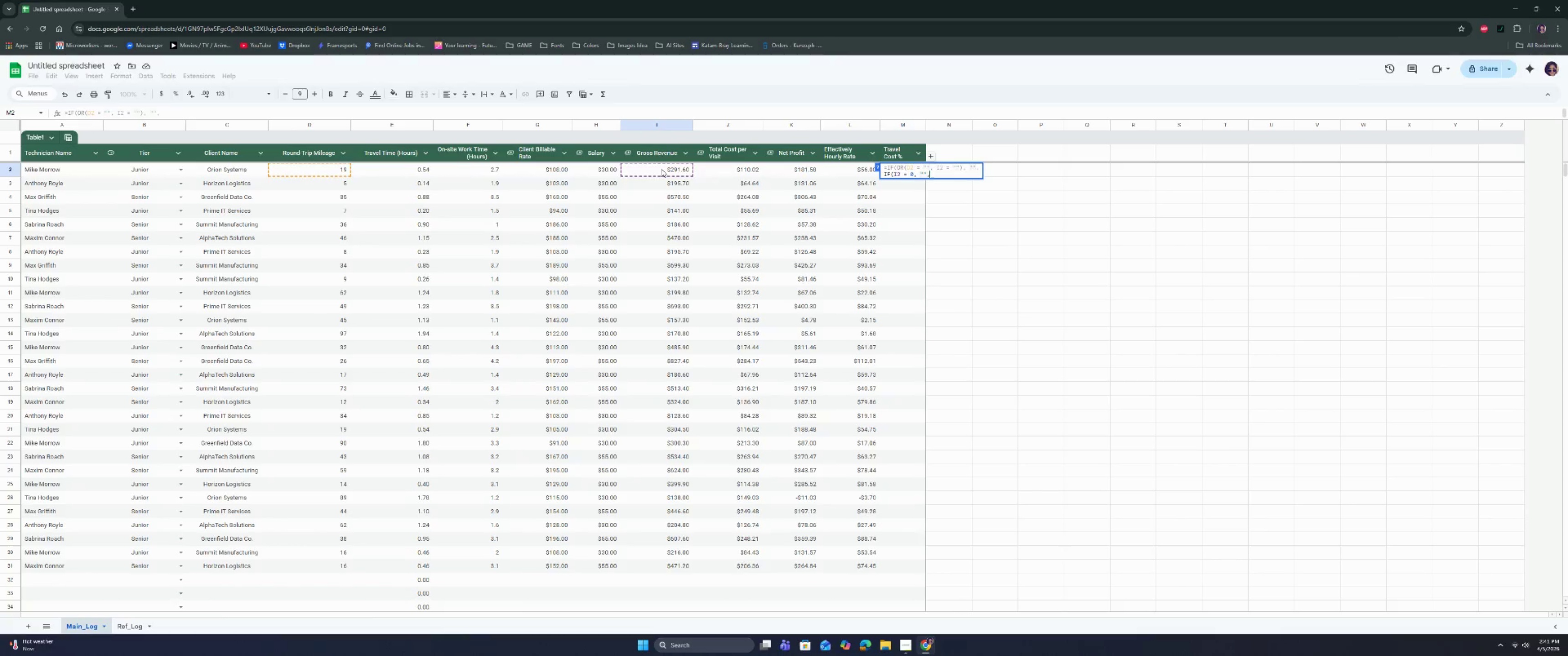 
key(Space)
 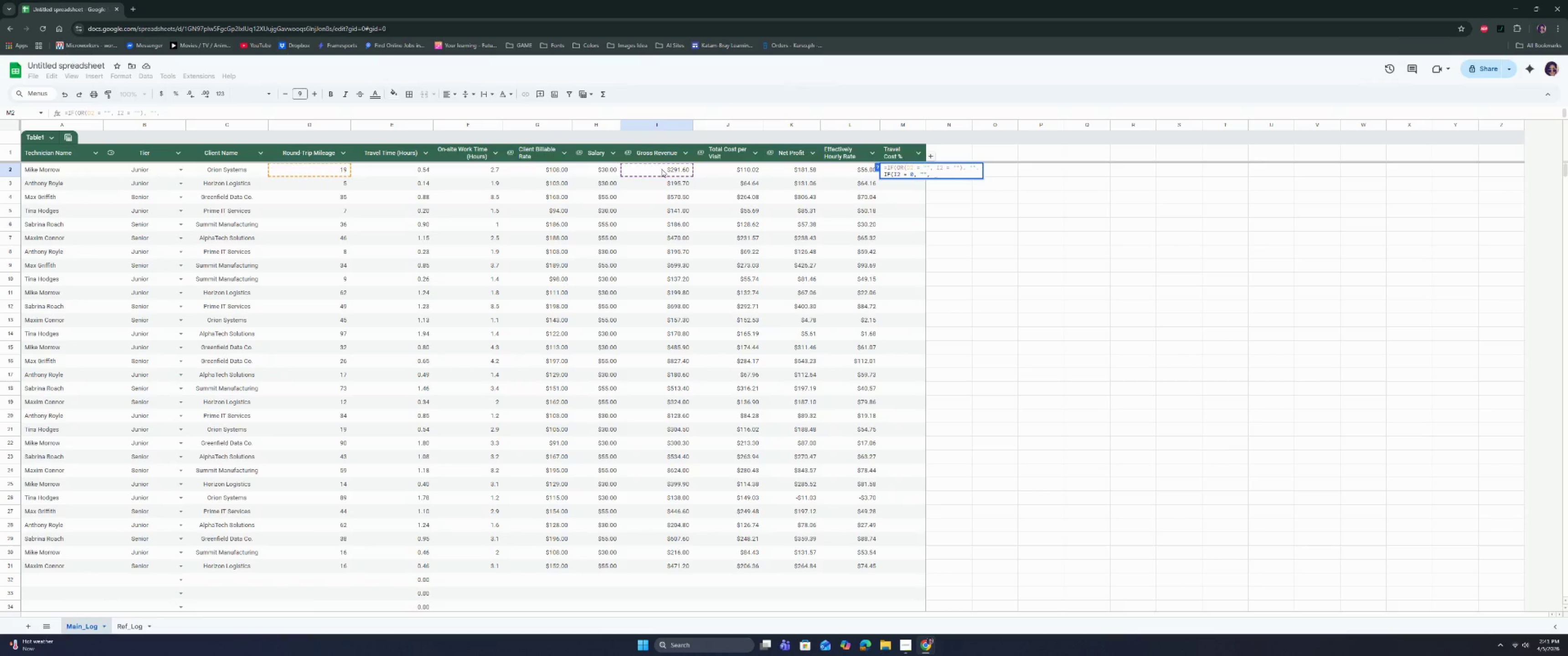 
key(Shift+9)
 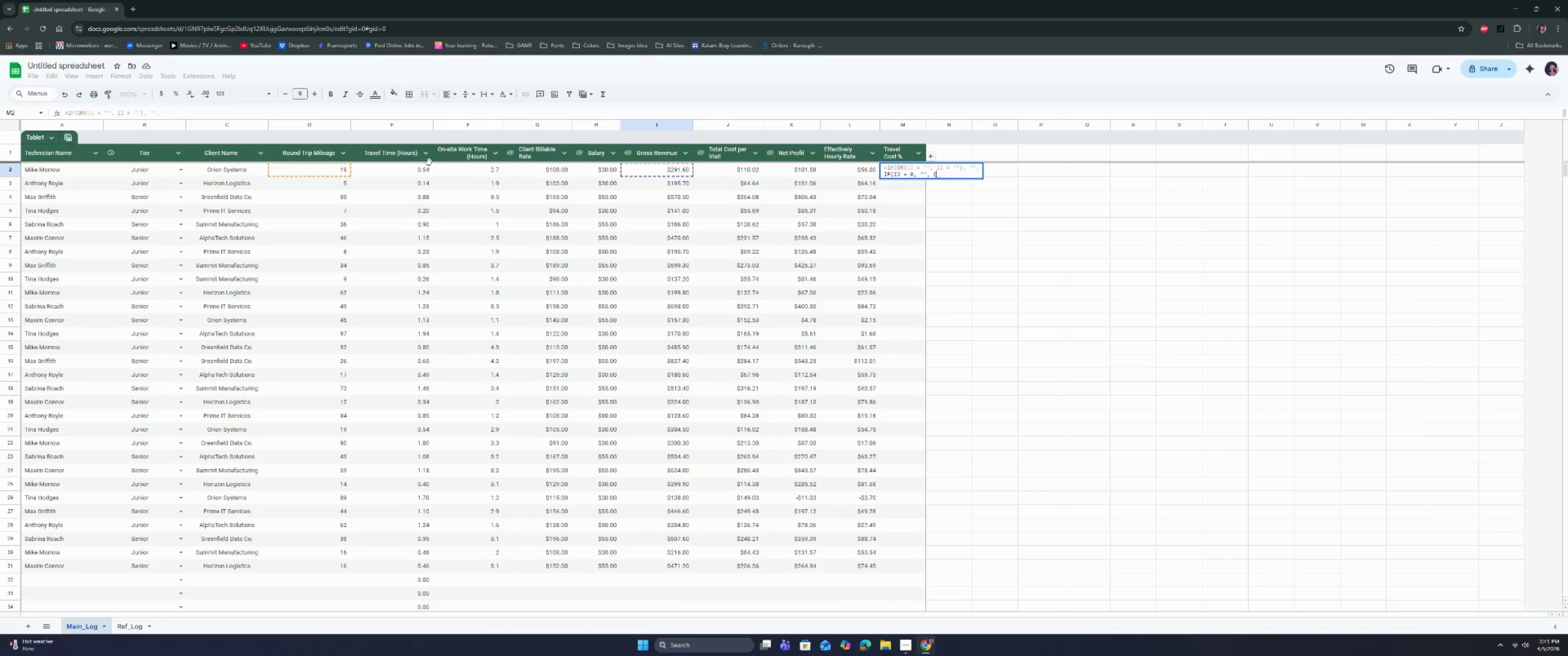 
left_click([314, 172])
 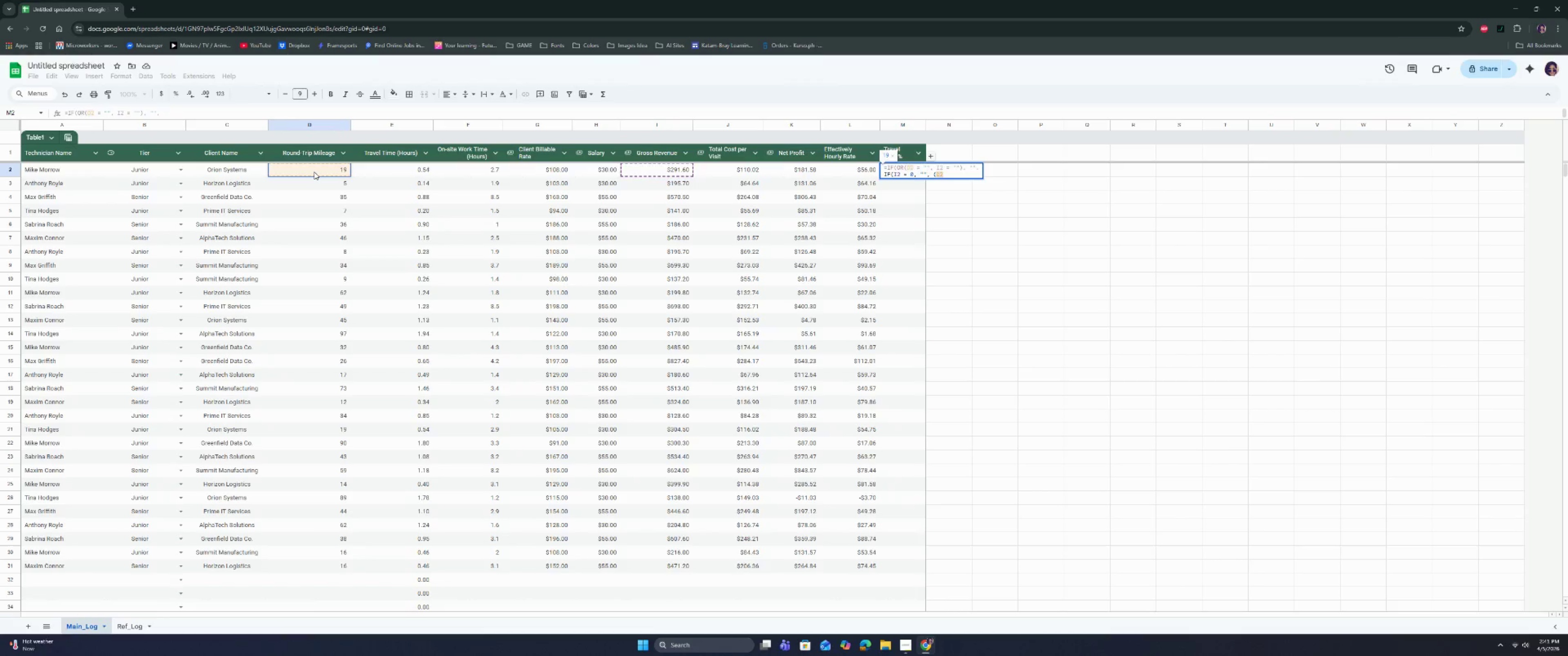 
key(Space)
 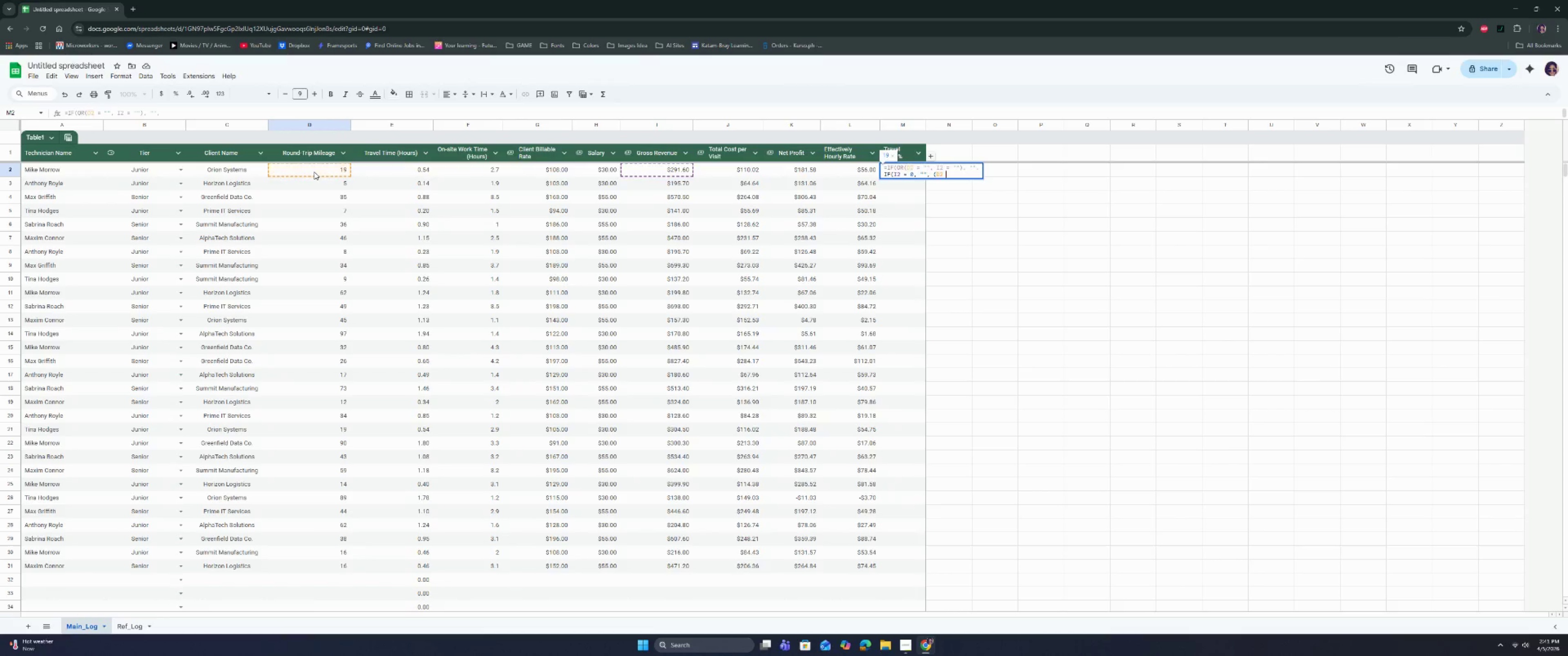 
key(Shift+8)
 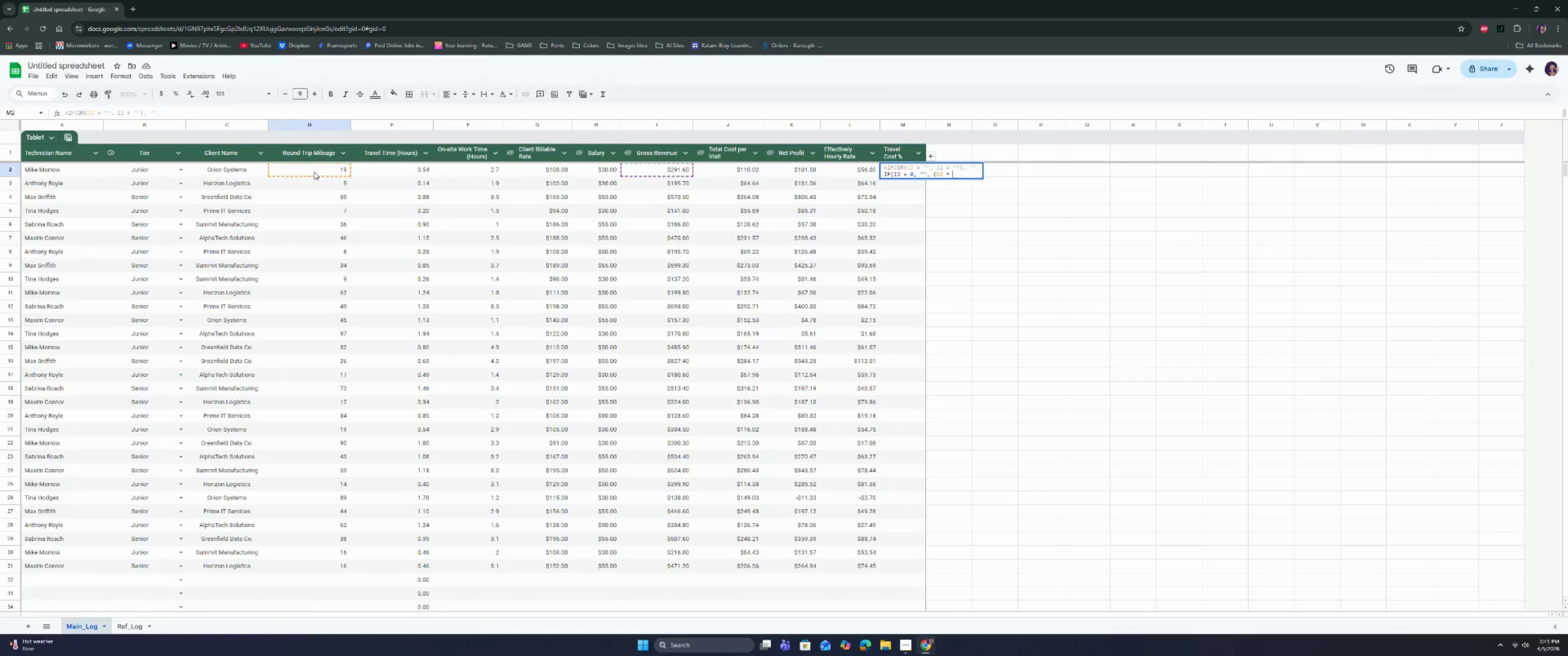 
key(Space)
 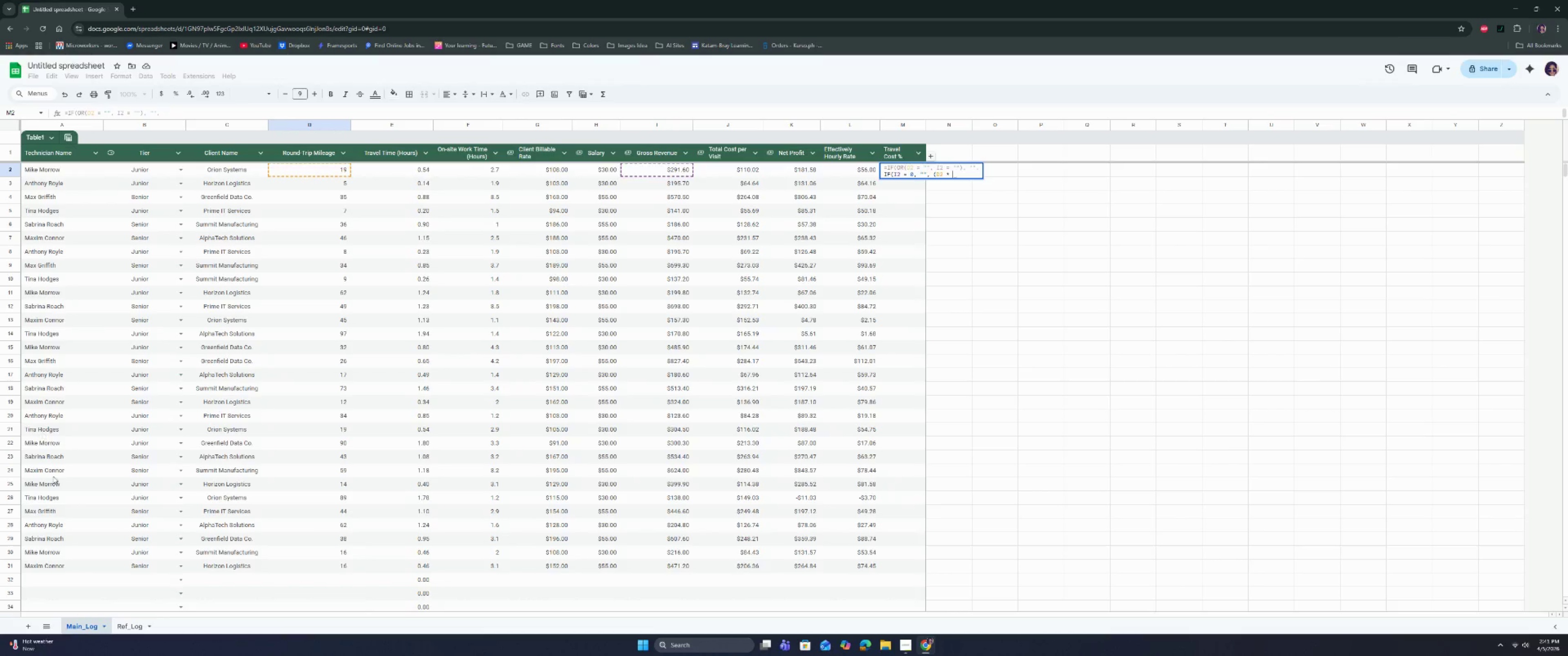 
left_click([137, 624])
 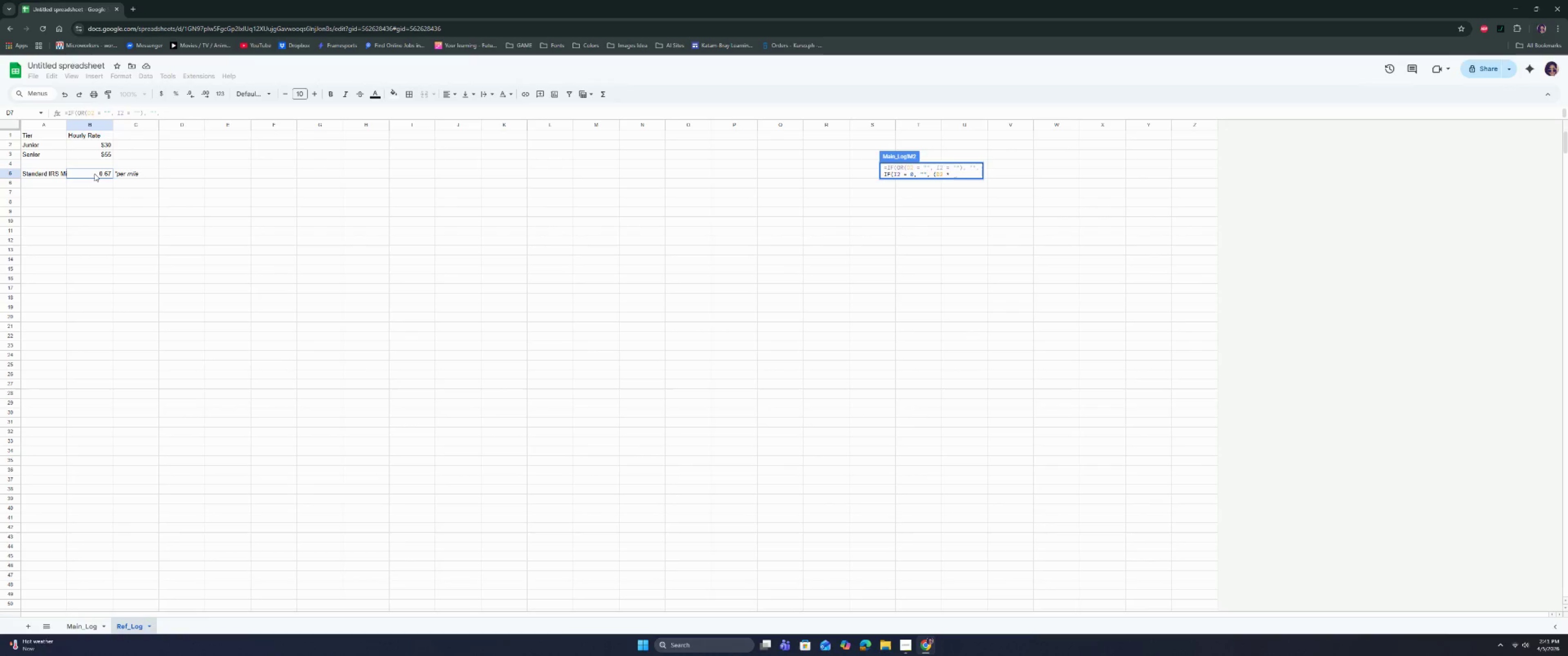 
left_click([94, 173])
 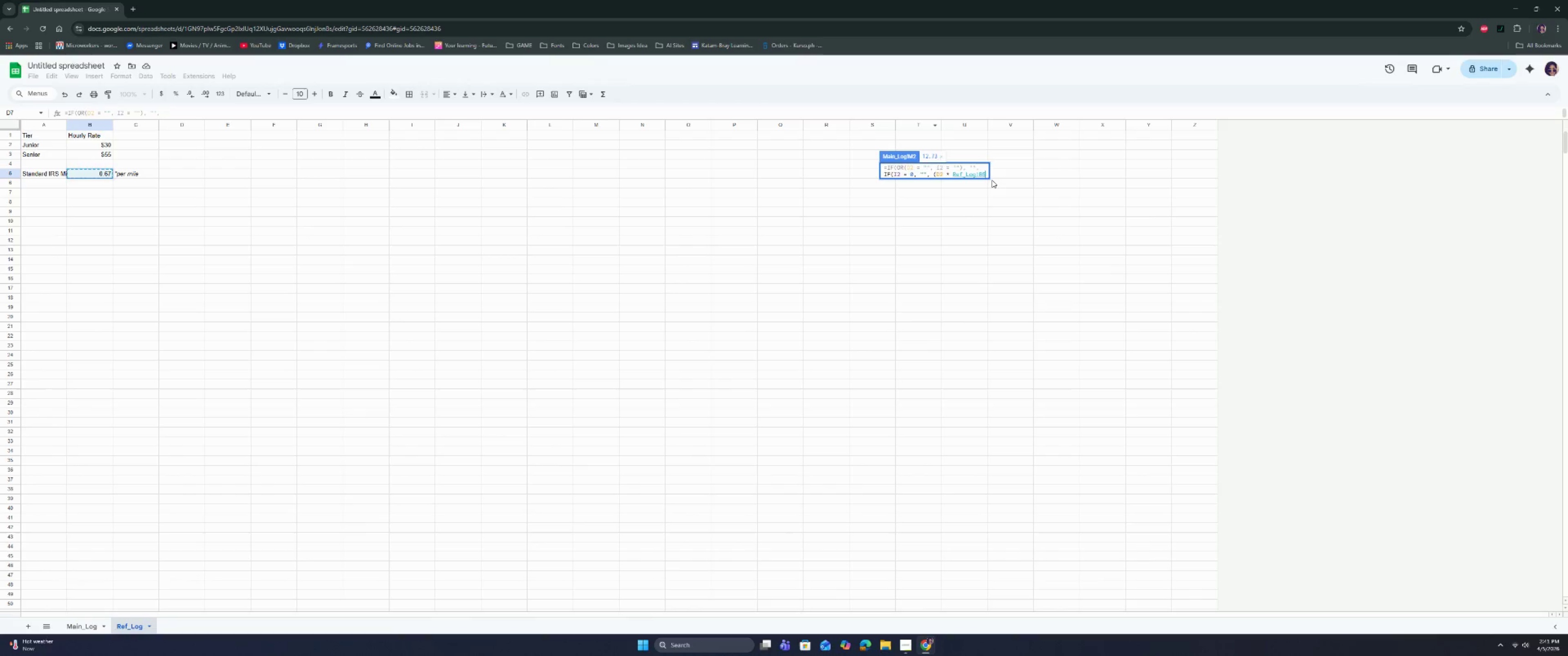 
double_click([979, 175])
 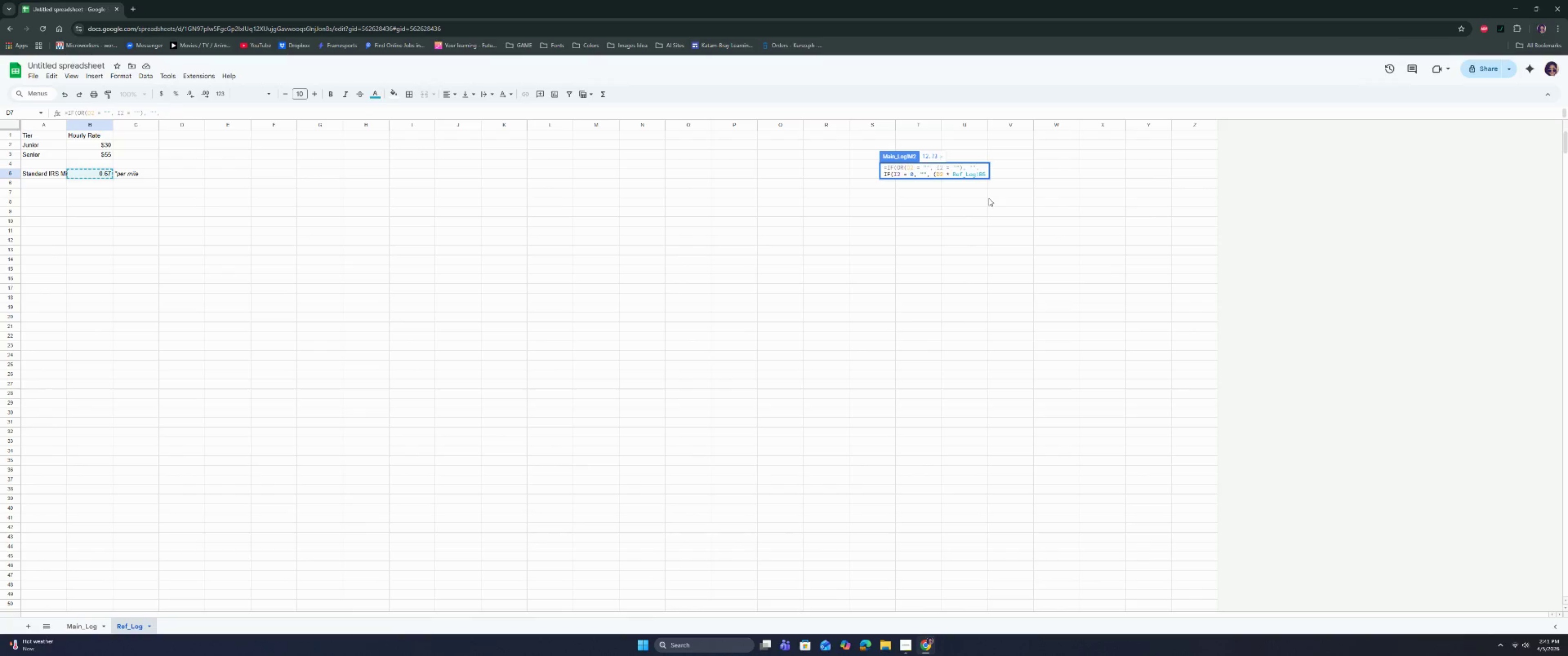 
key(Shift+4)
 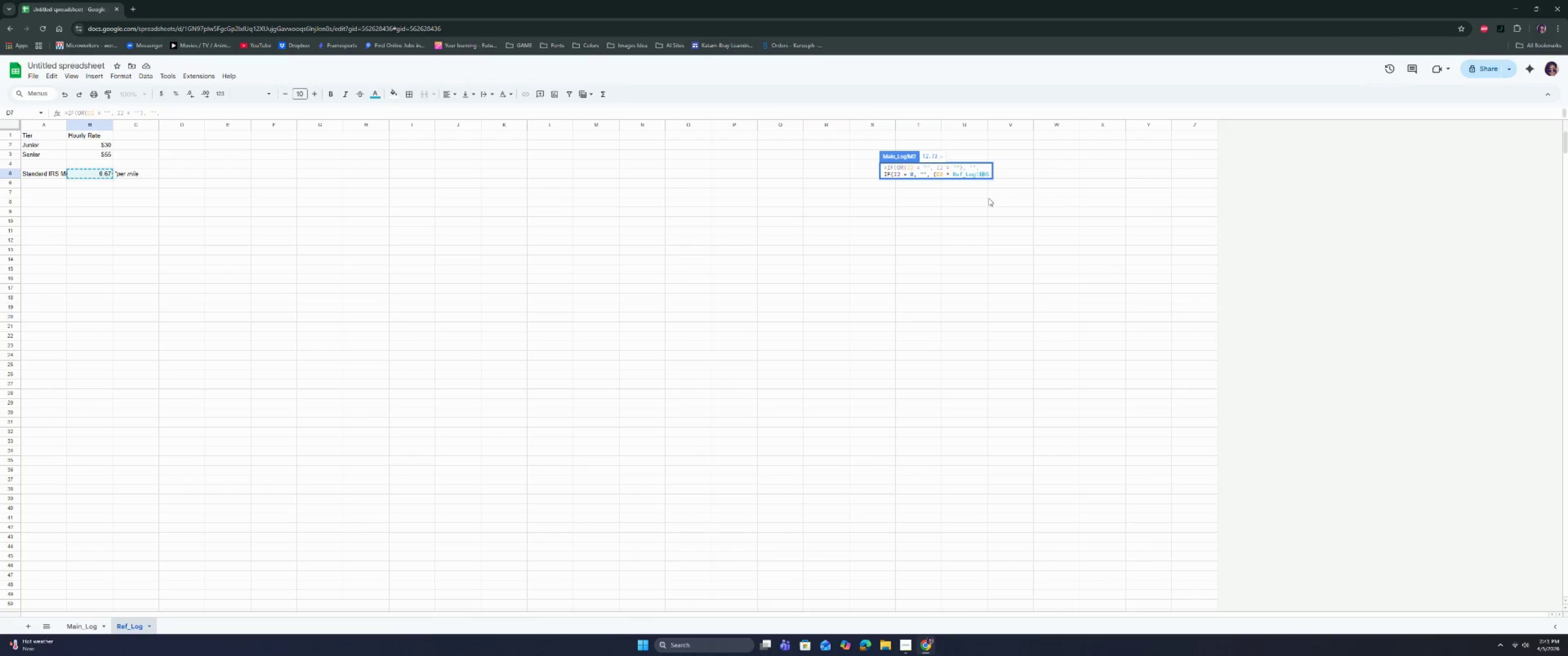 
key(ArrowRight)
 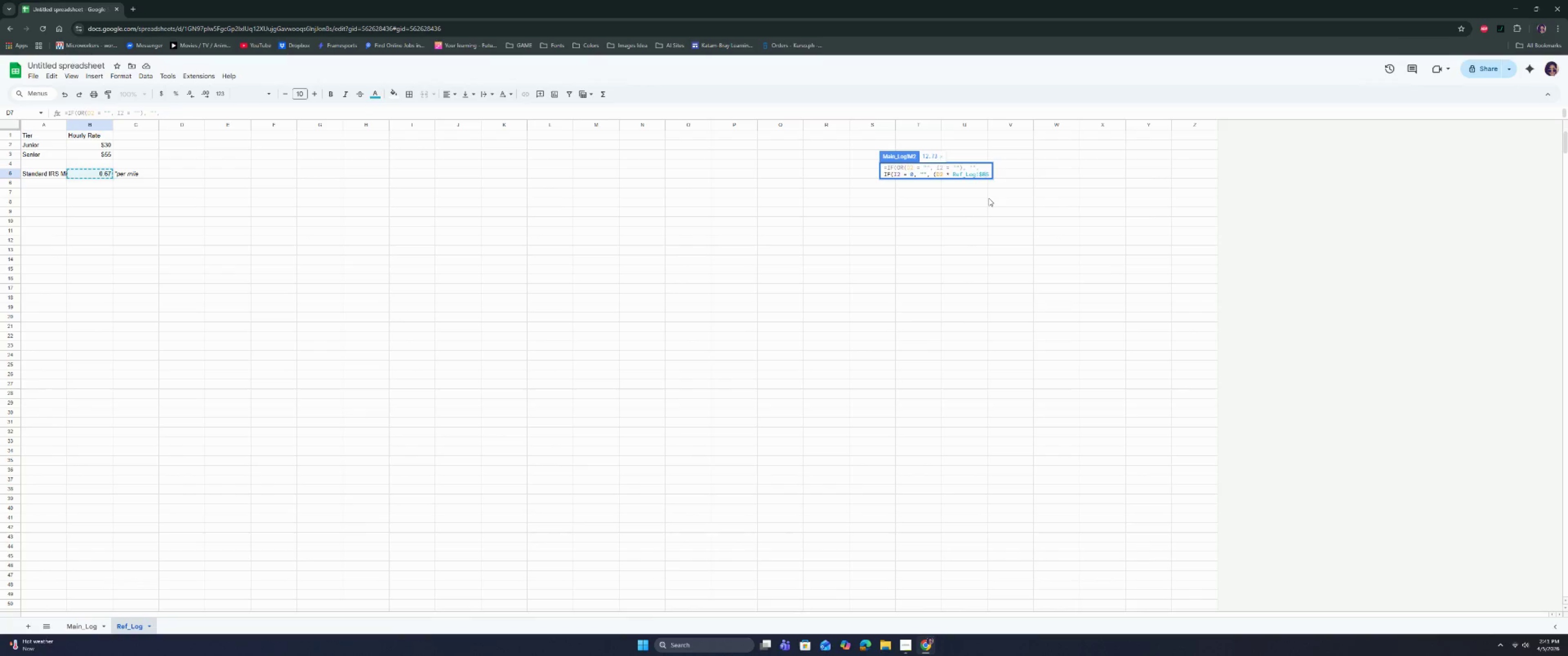 
key(Shift+ShiftRight)
 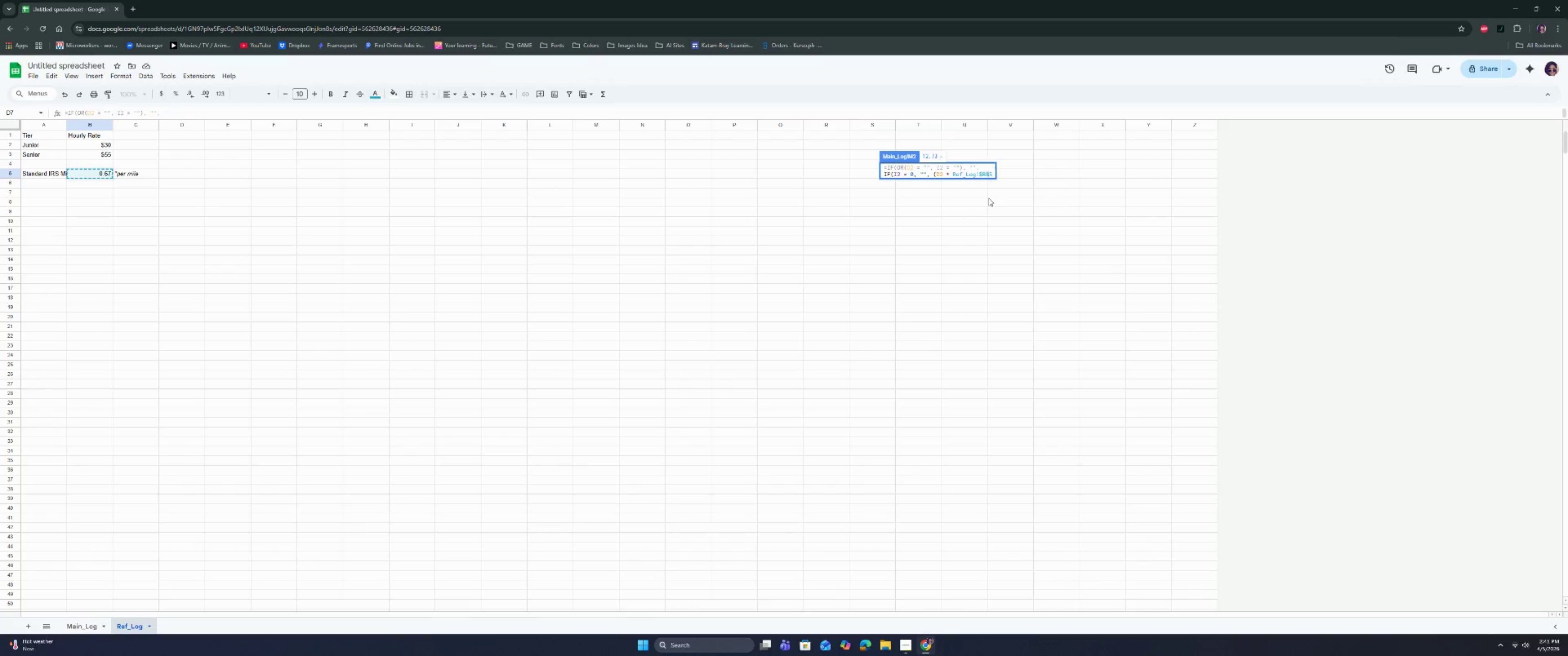 
key(Shift+4)
 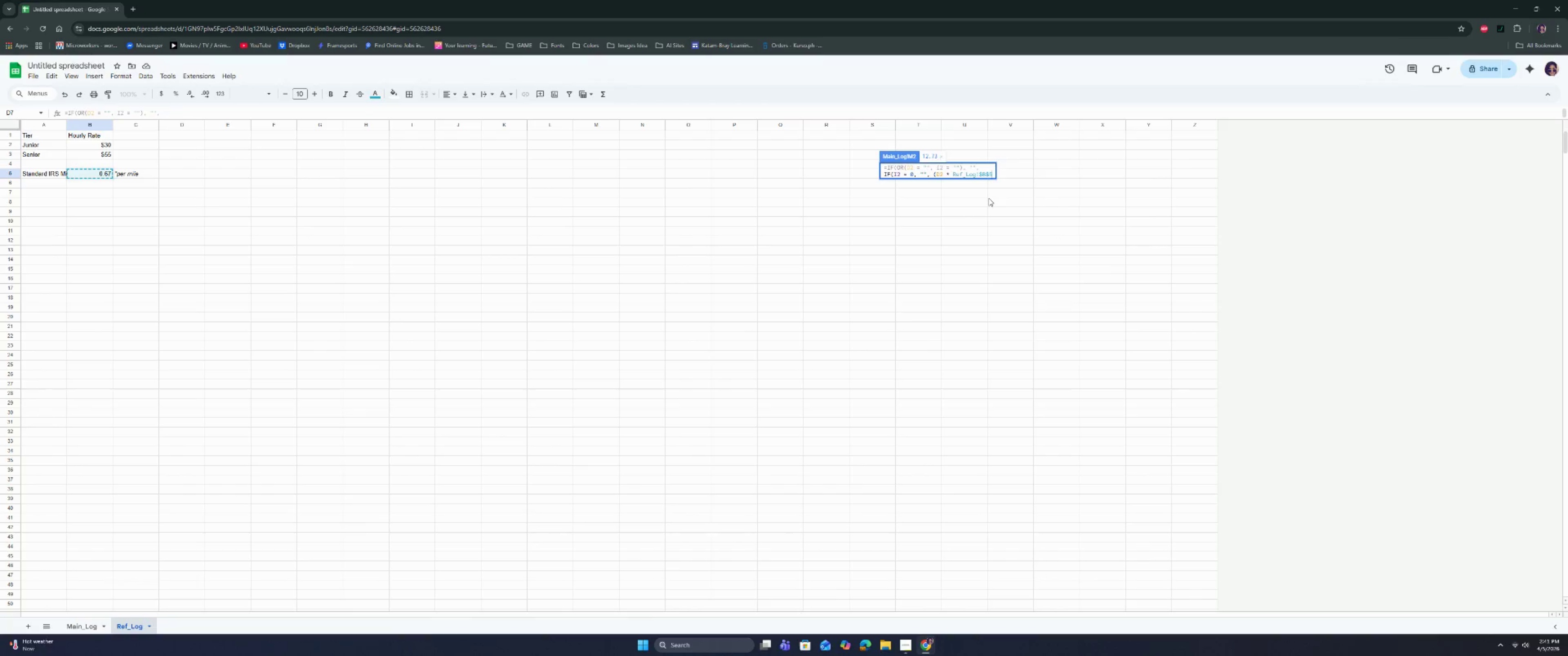 
key(ArrowRight)
 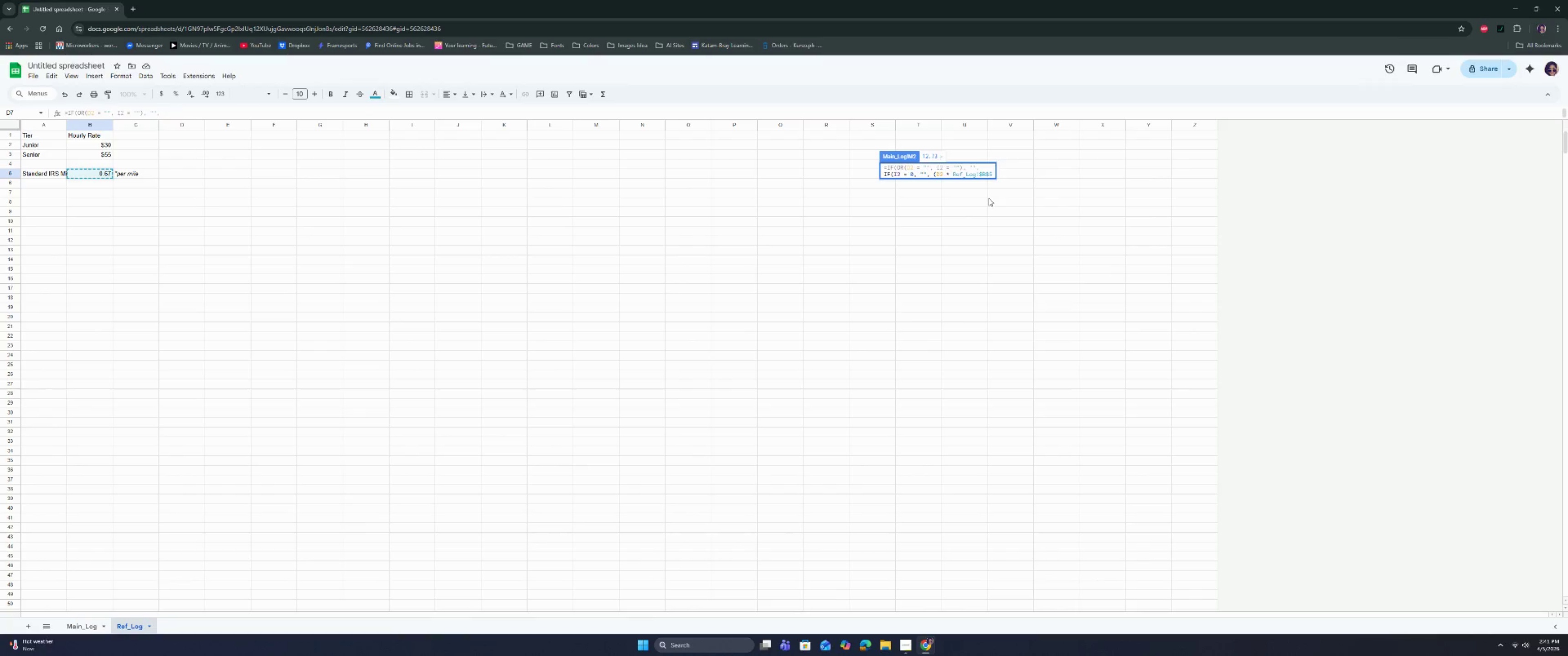 
key(Shift+0)
 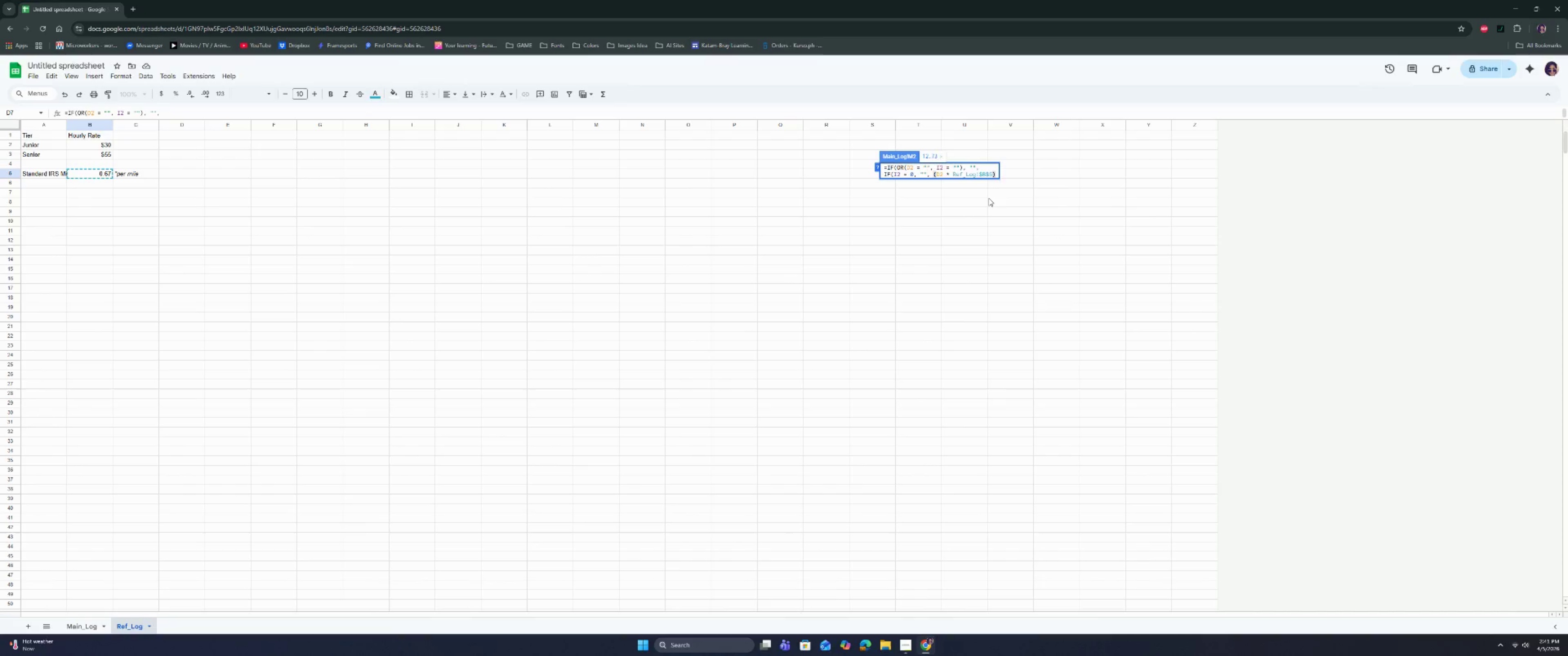 
key(Slash)
 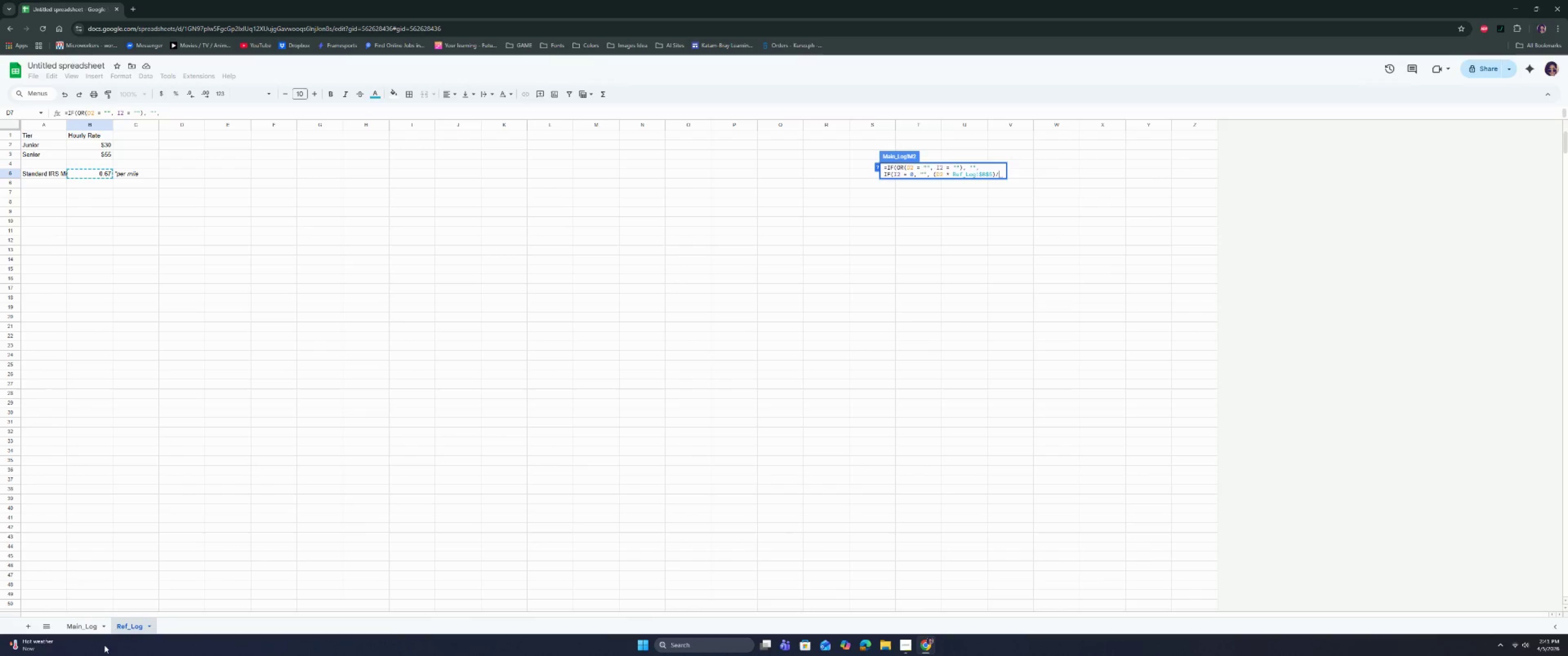 
left_click([87, 627])
 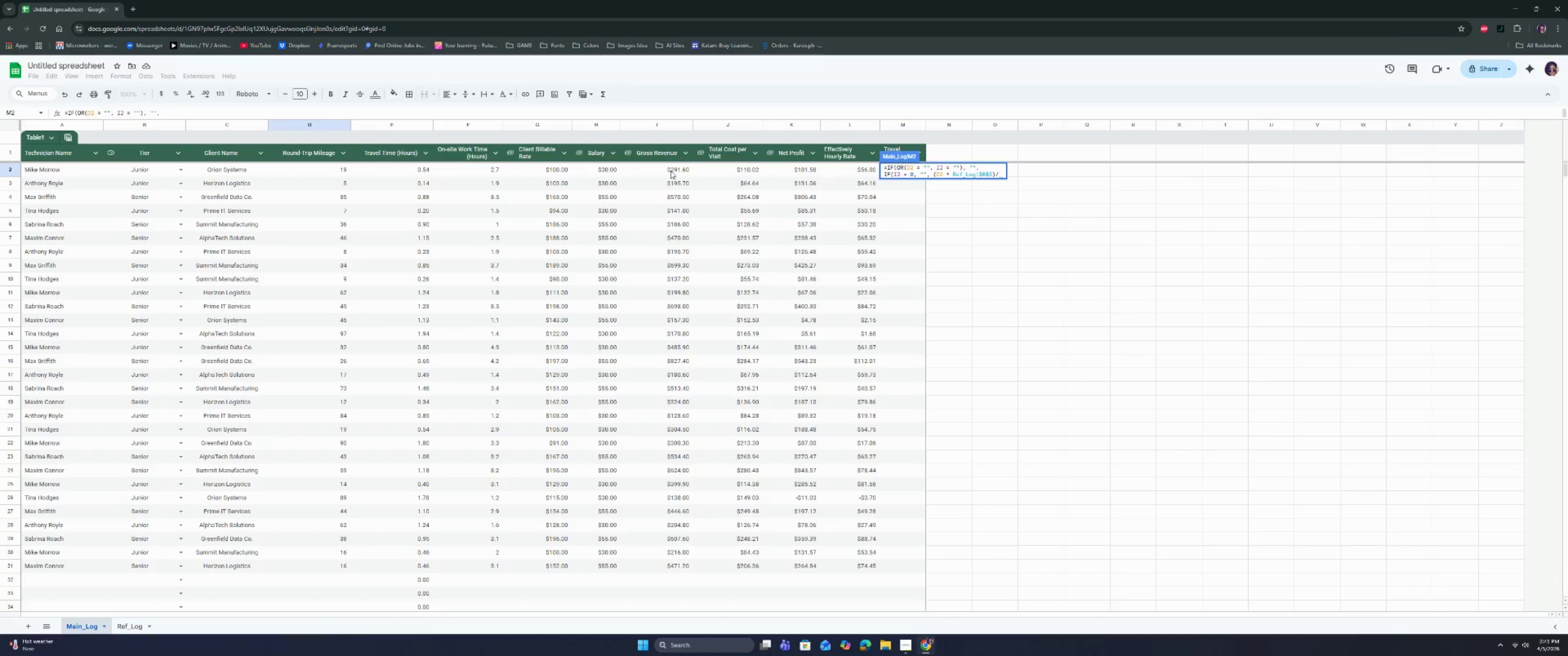 
left_click([673, 168])
 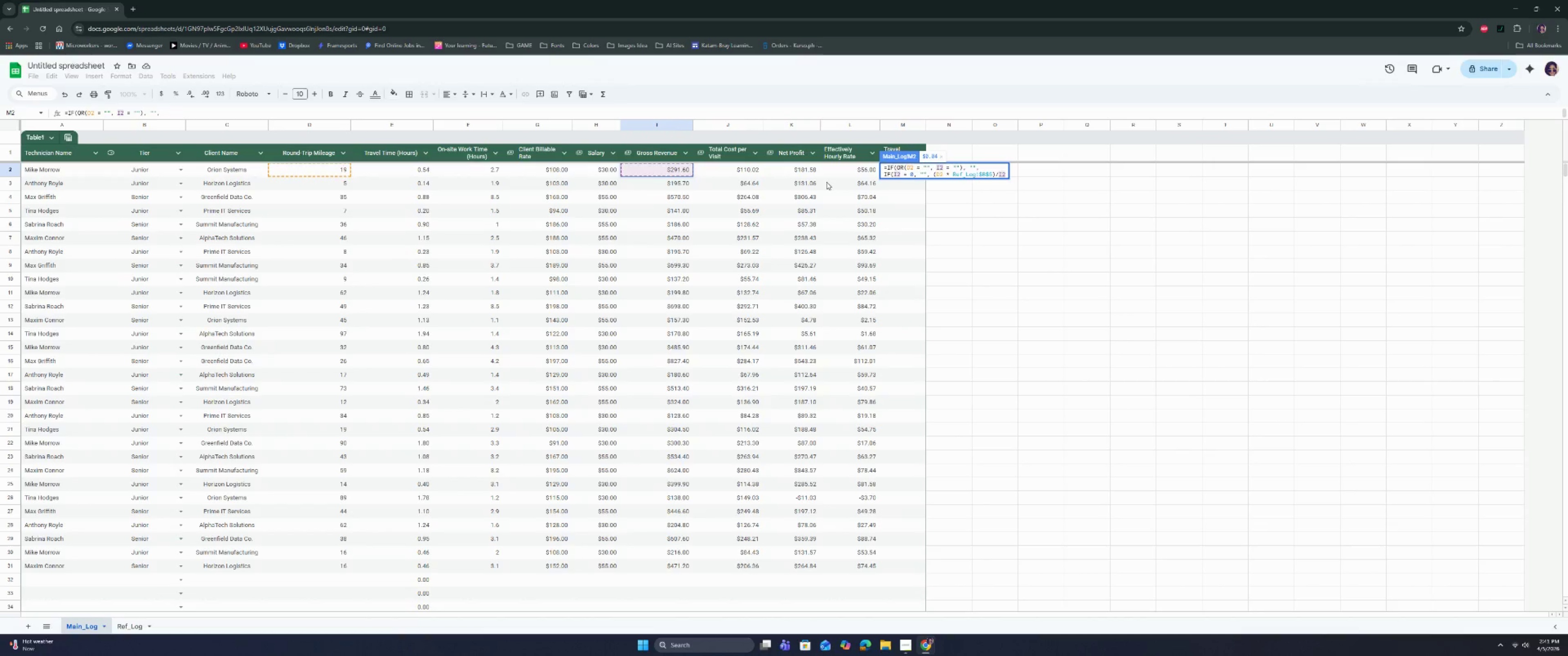 
key(Enter)
 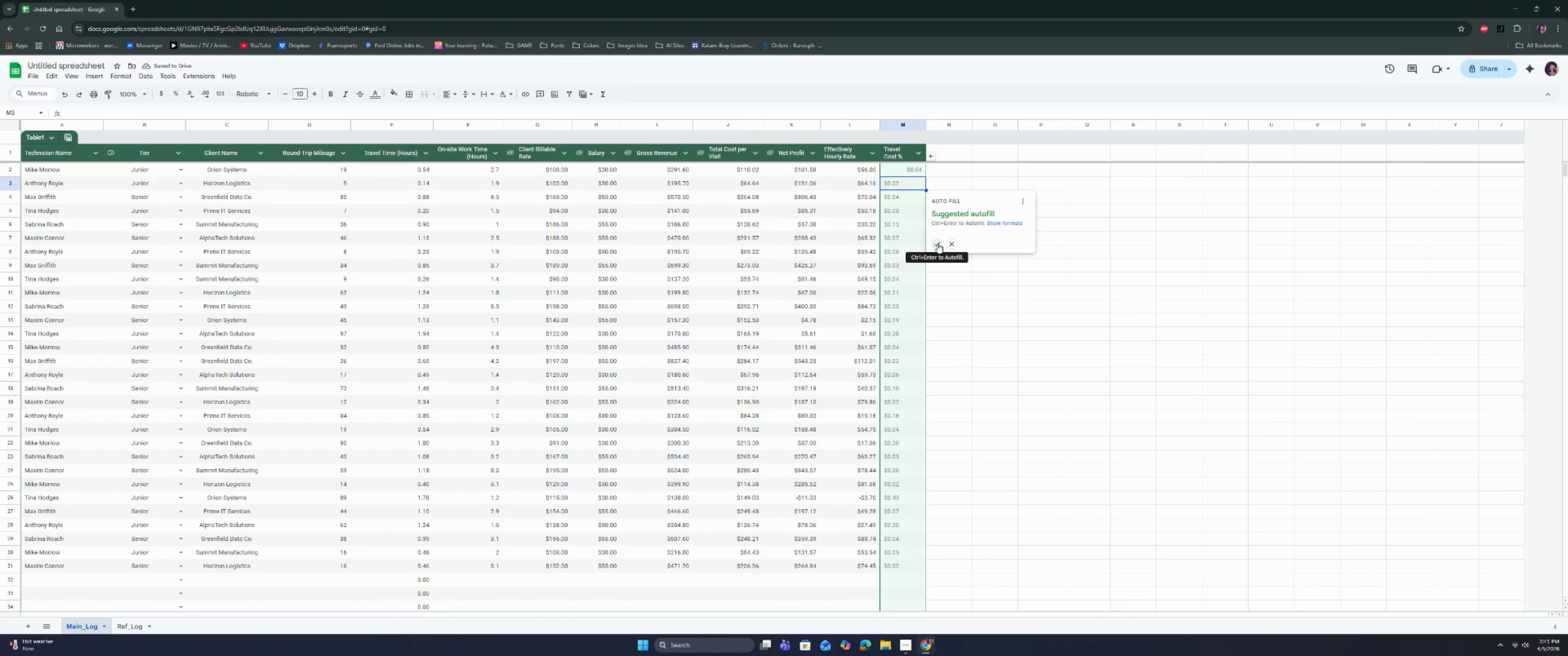 
left_click([938, 243])
 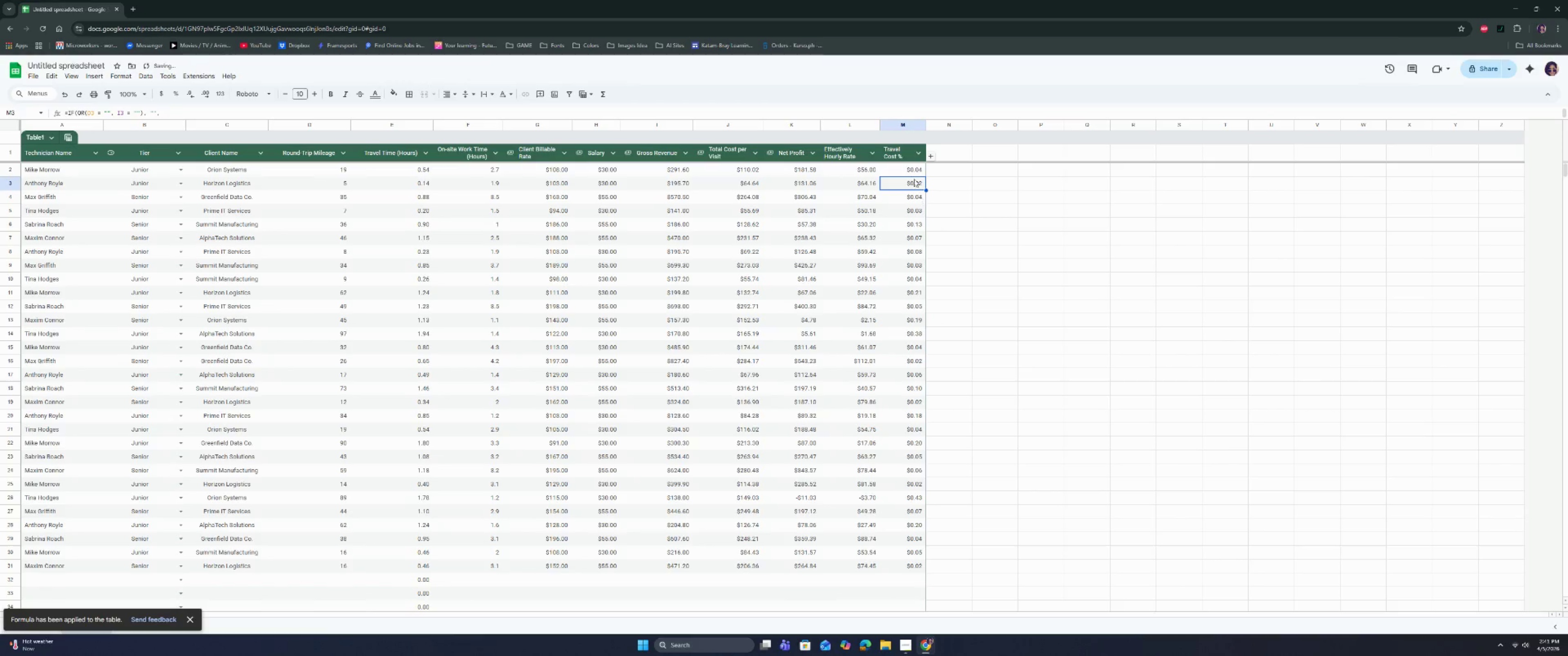 
left_click([910, 170])
 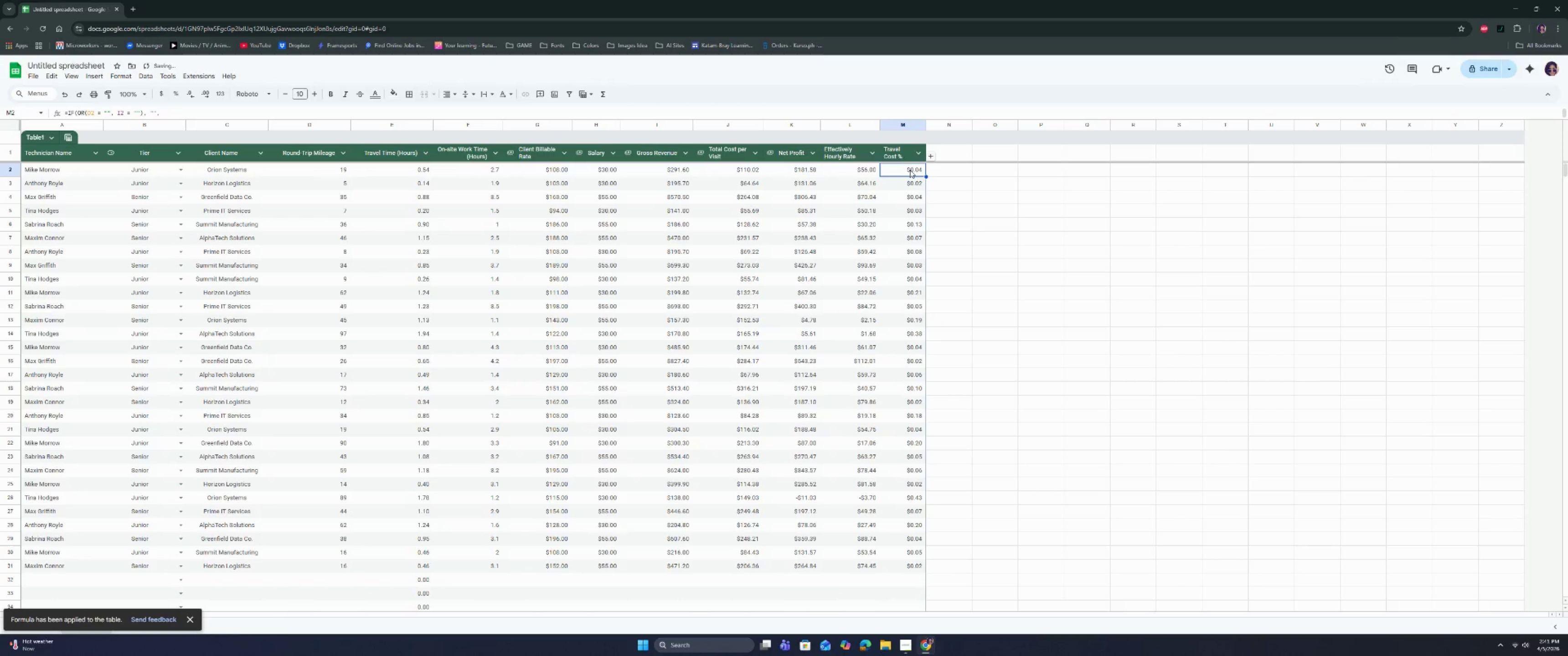 
key(Control+Shift+ArrowDown)
 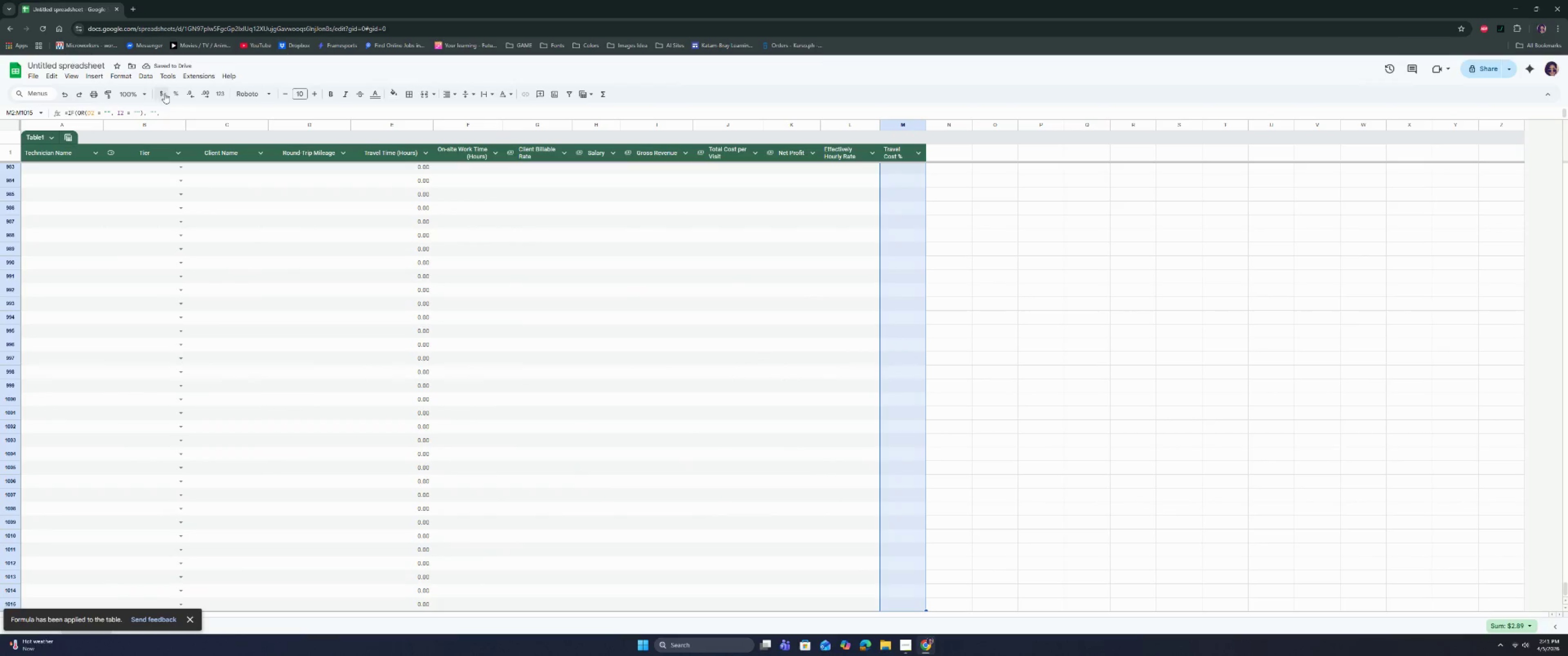 
left_click([179, 92])
 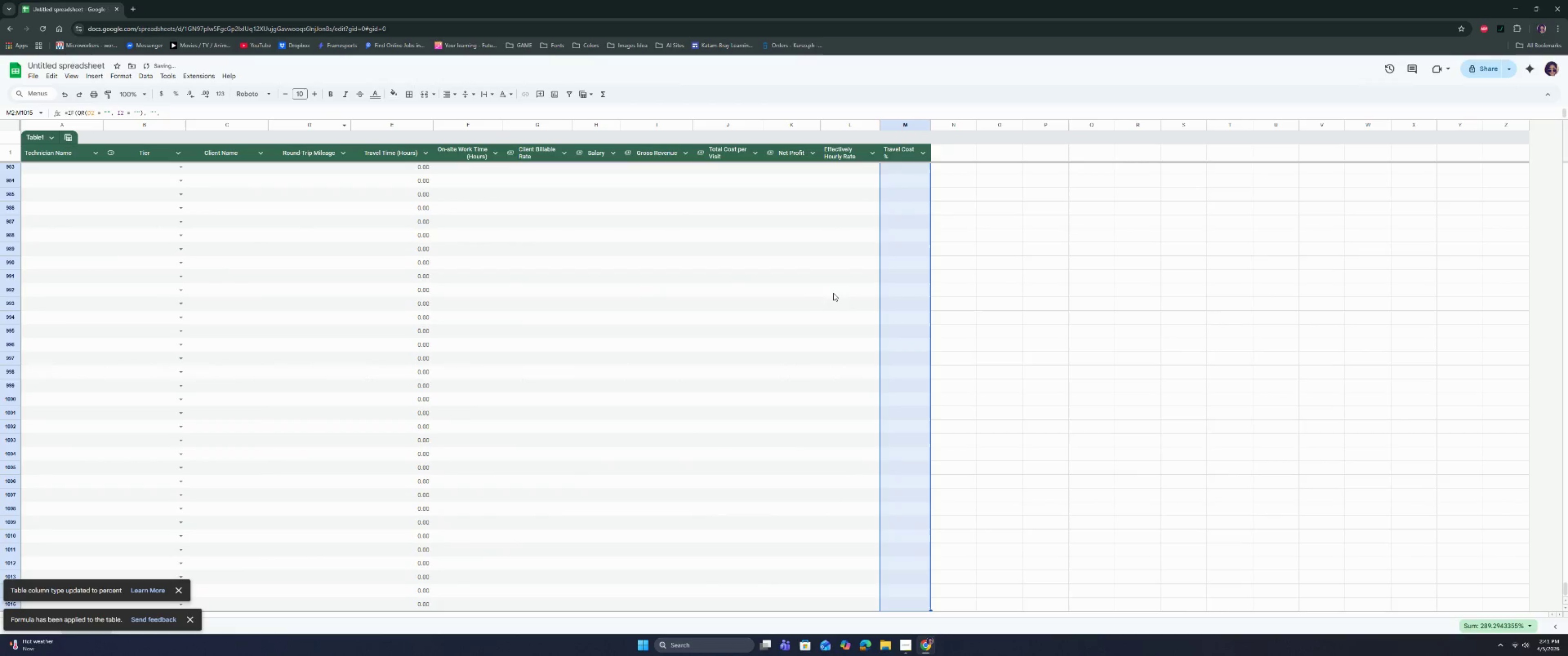 
left_click([897, 313])
 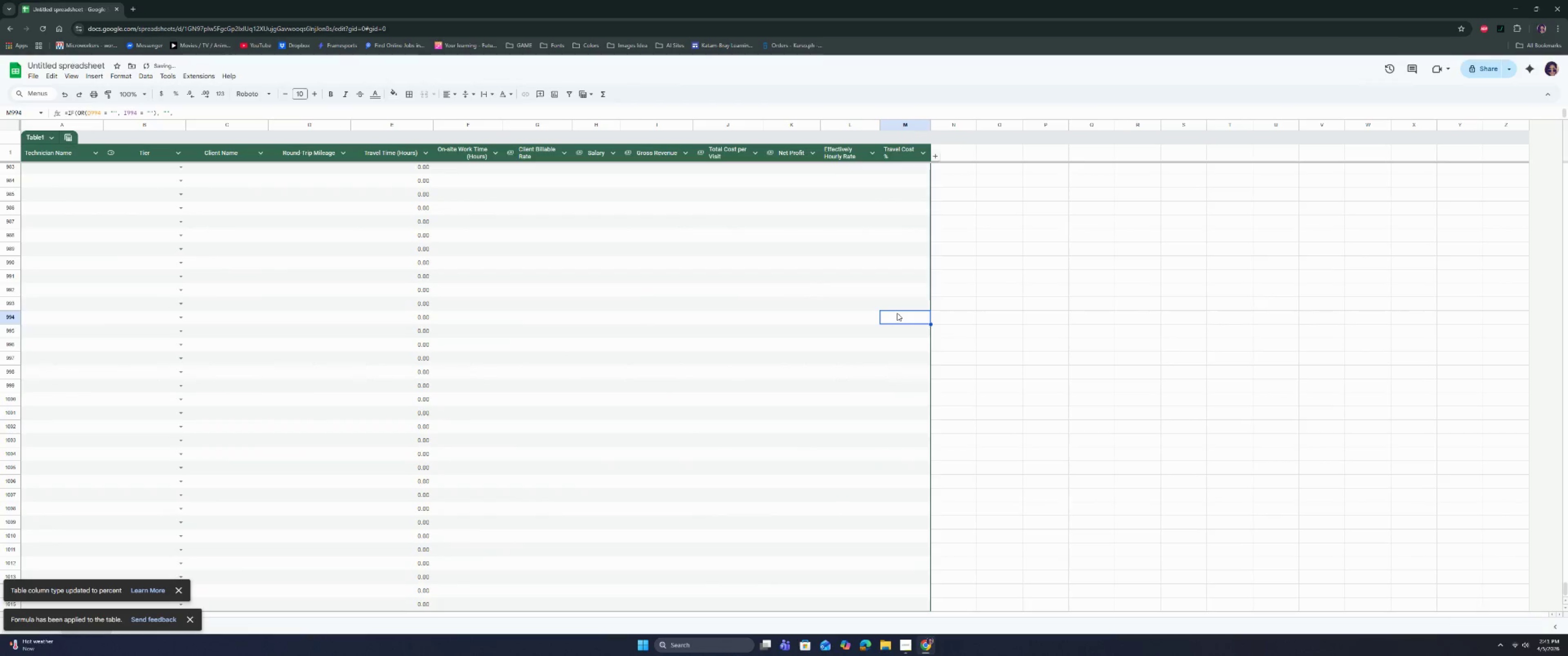 
key(Control+ArrowLeft)
 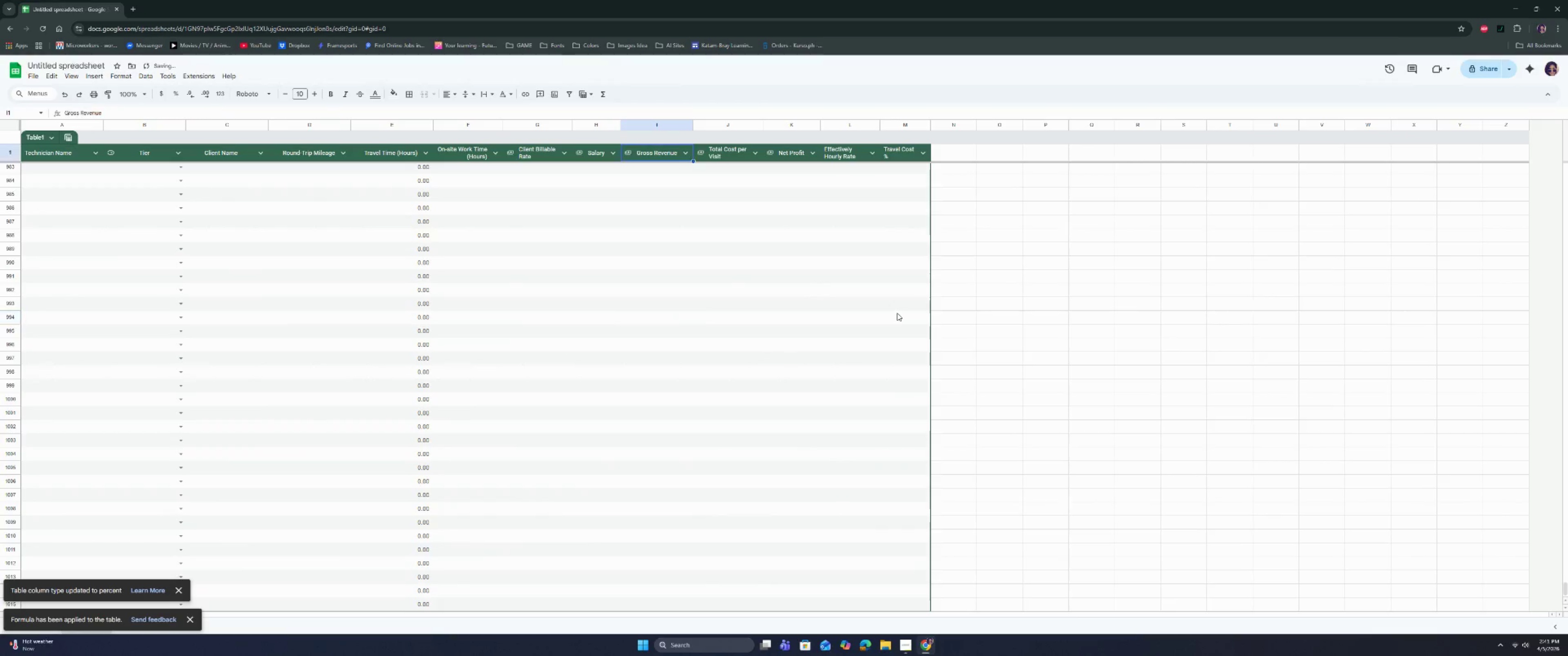 
key(Control+ArrowUp)
 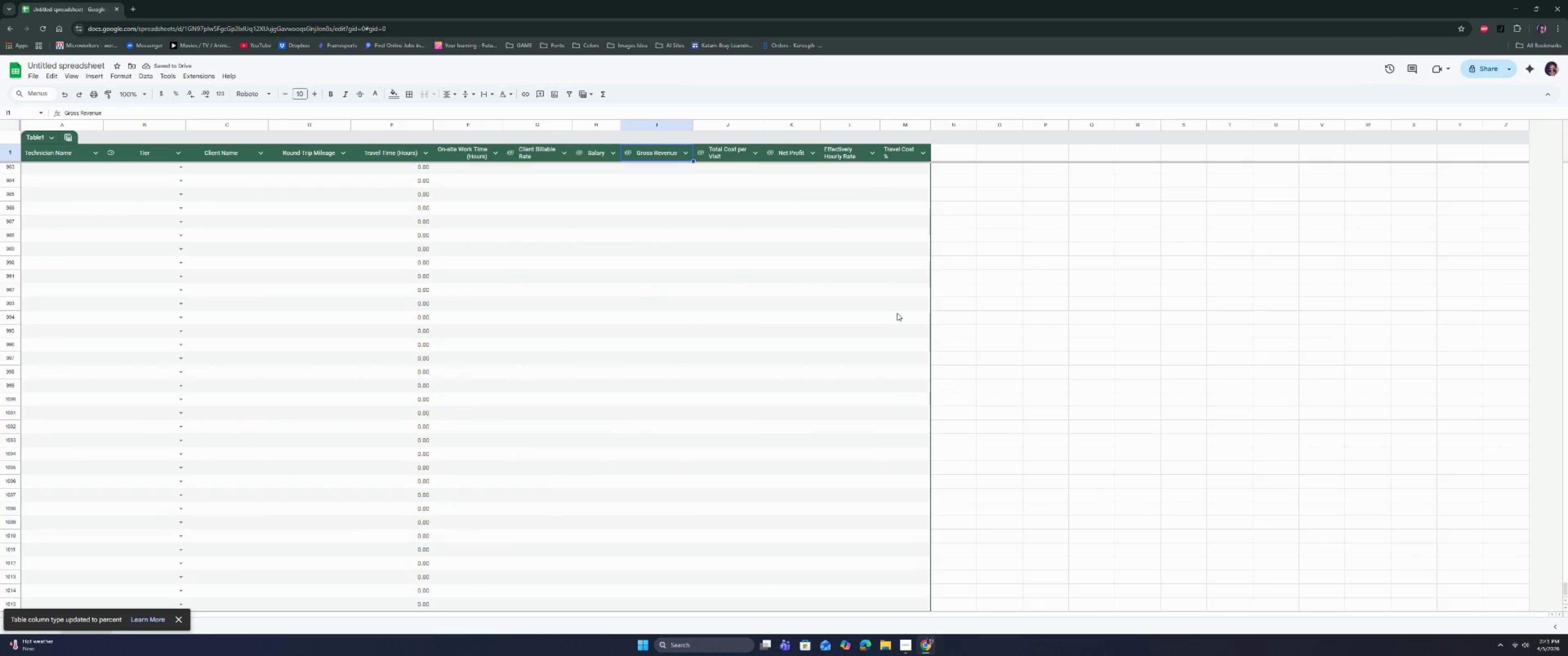 
key(ArrowDown)
 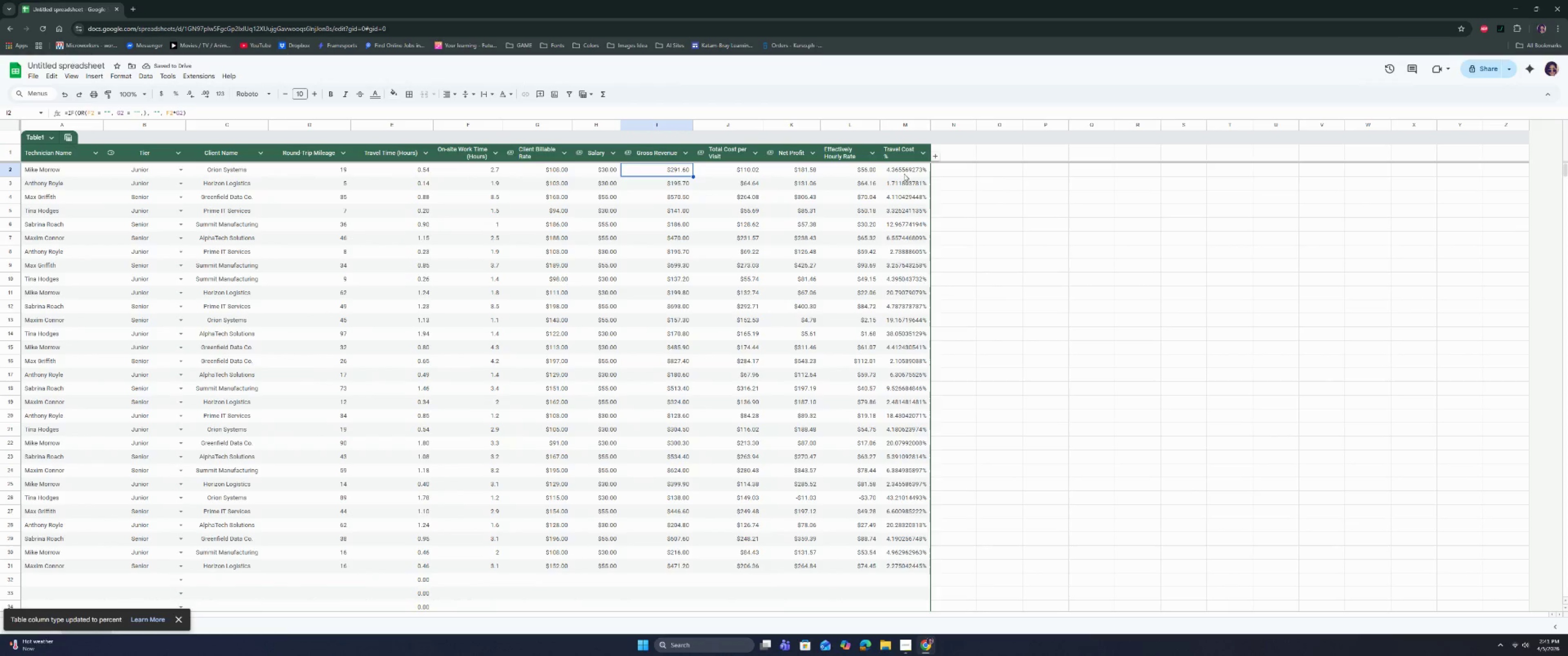 
left_click([904, 174])
 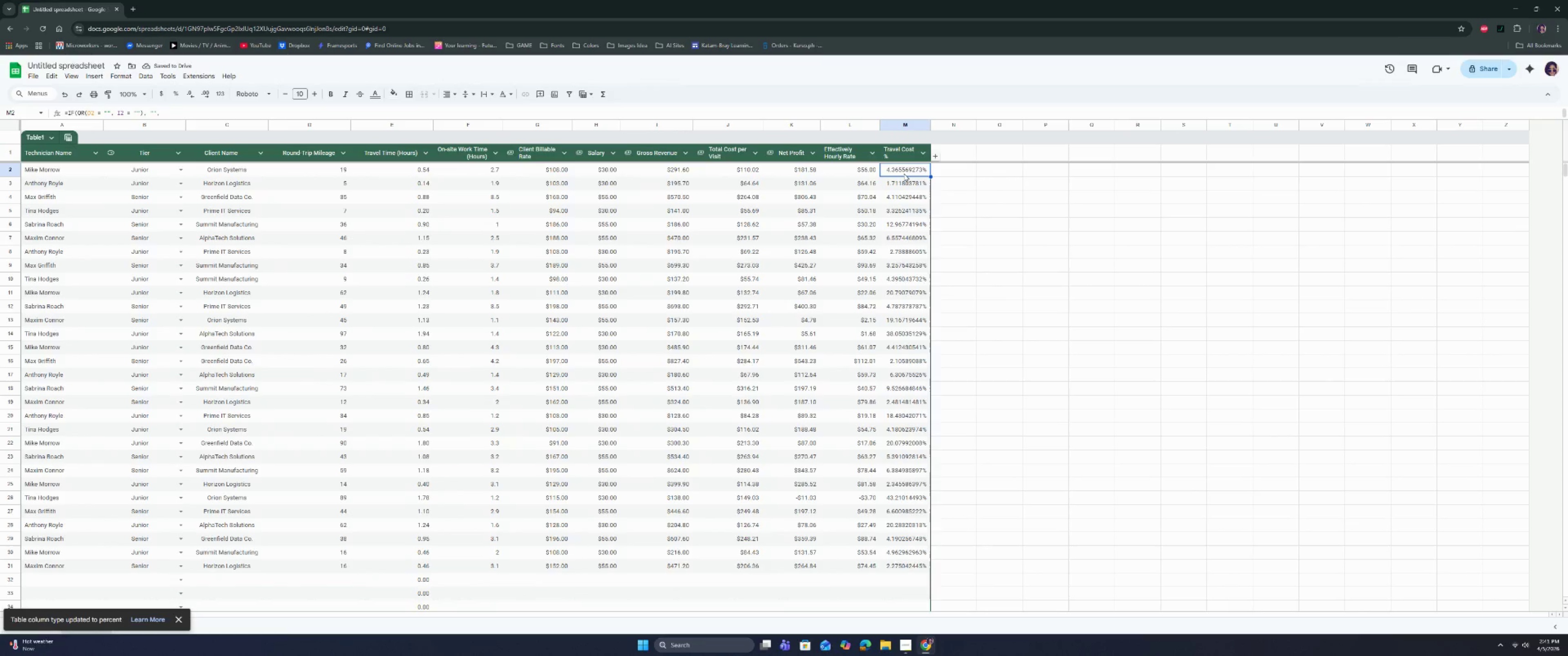 
key(Control+Shift+ArrowDown)
 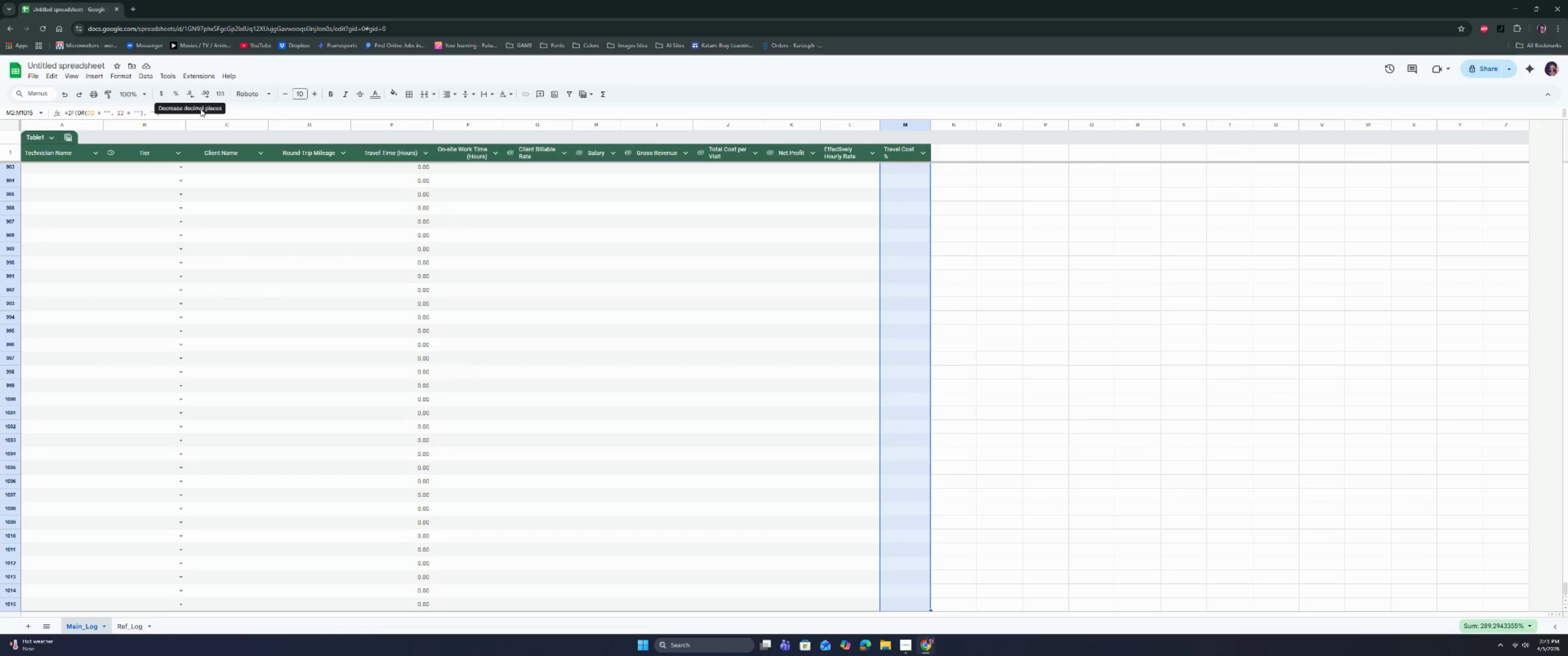 
left_click([190, 93])
 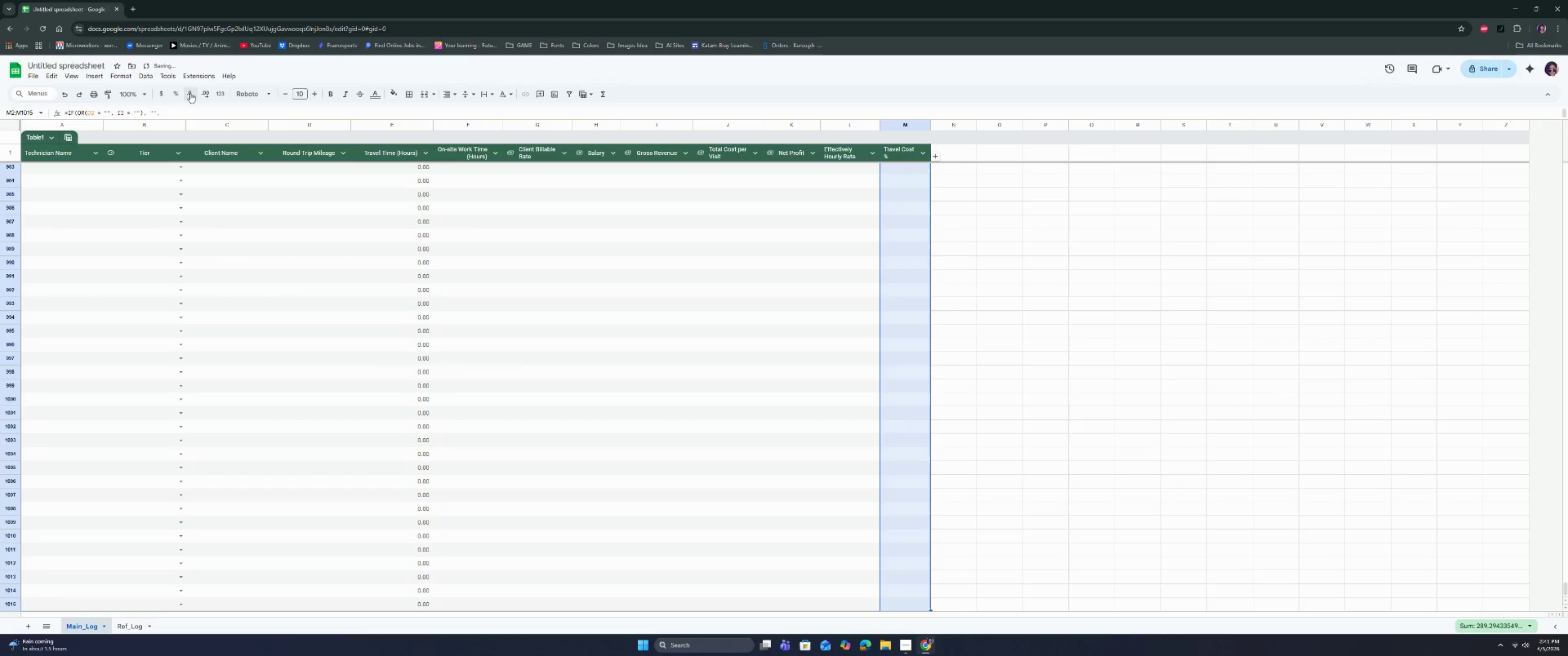 
left_click([190, 93])
 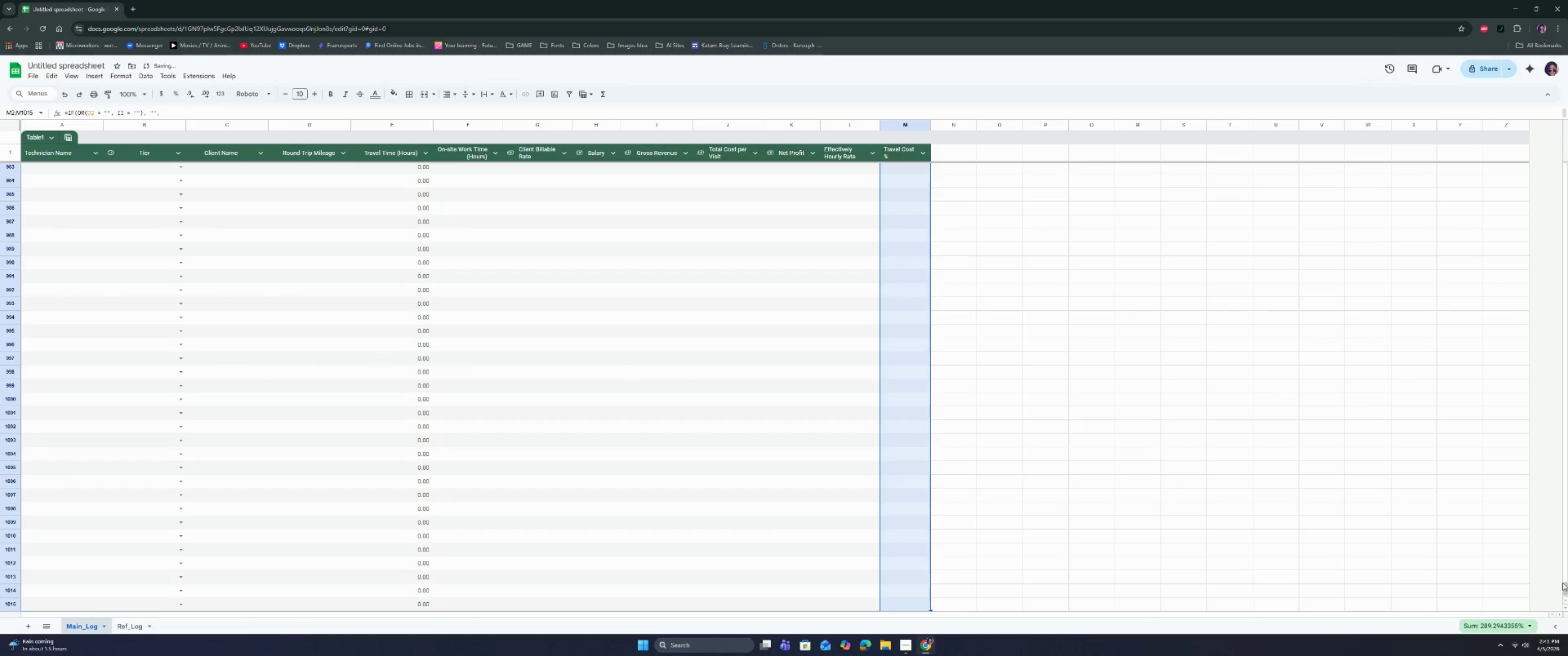 
left_click_drag(start_coordinate=[1564, 586], to_coordinate=[1552, 153])
 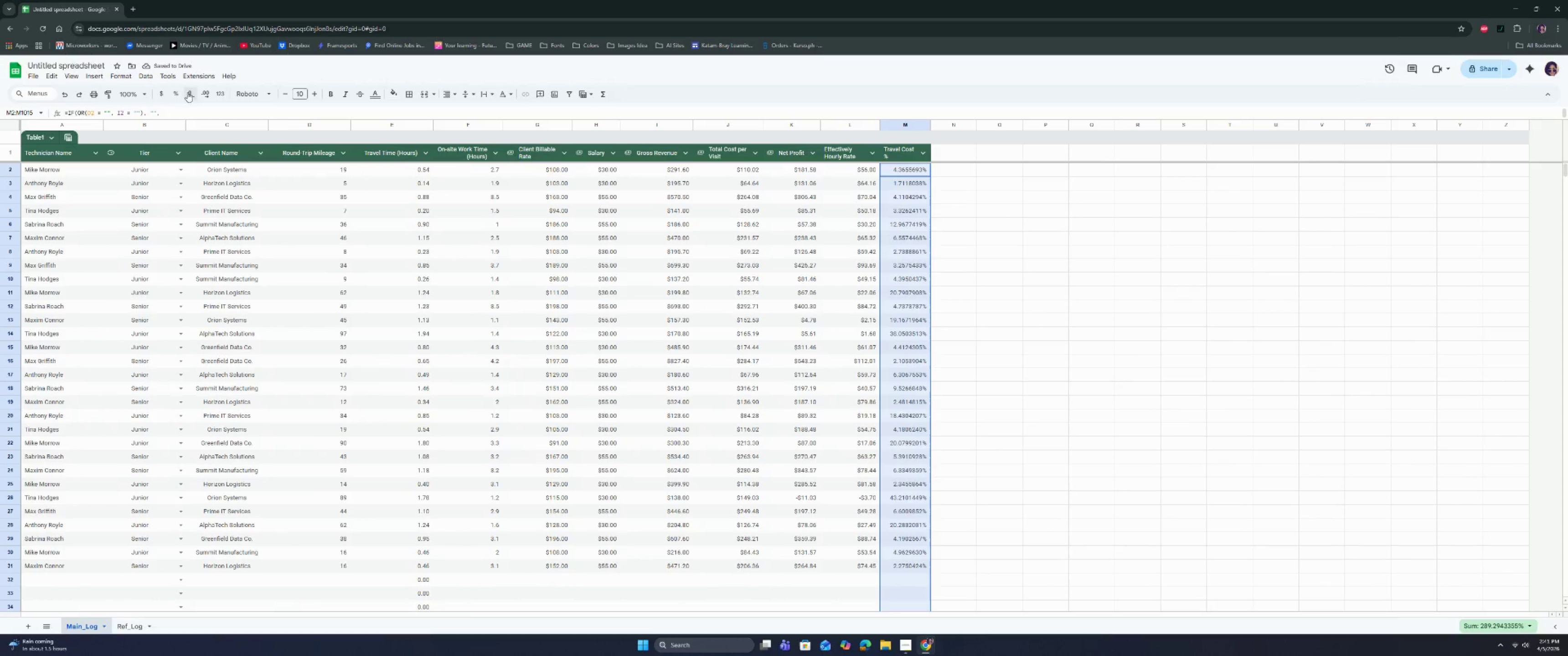 
double_click([189, 92])
 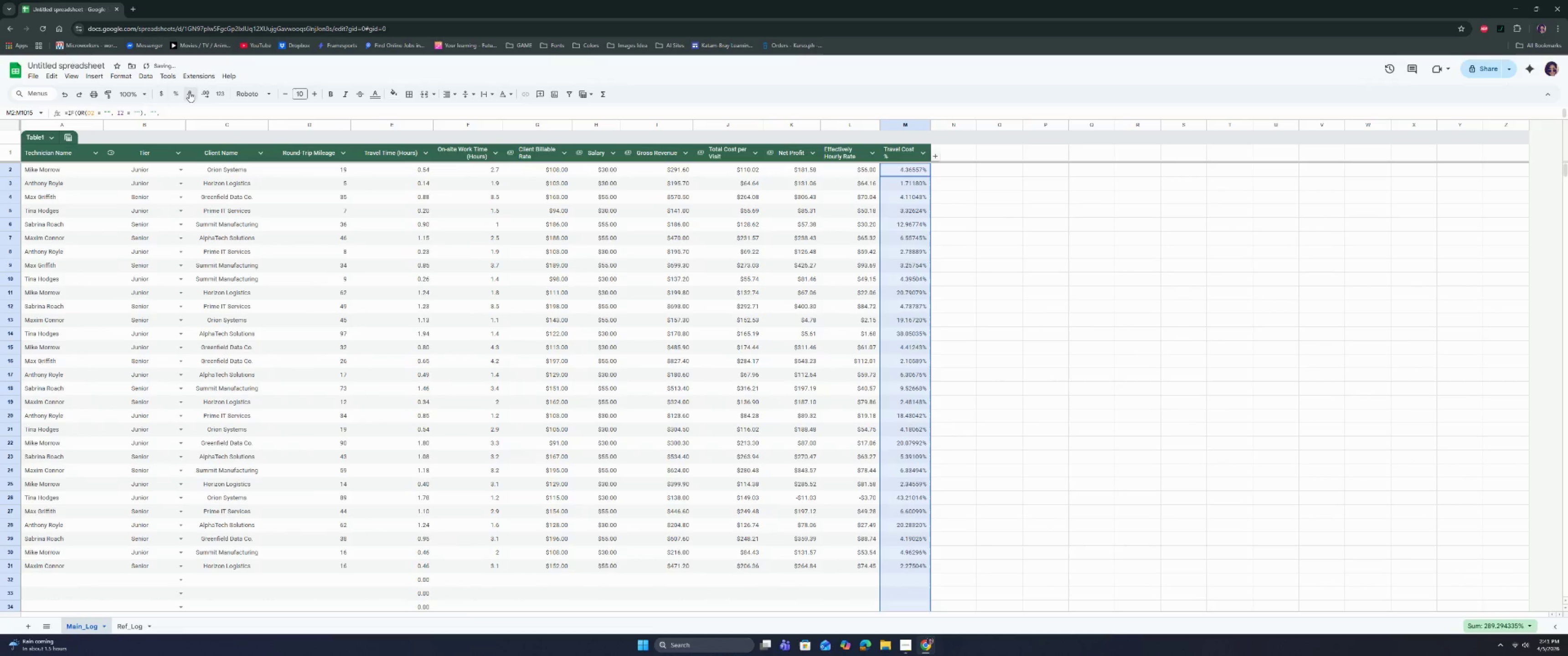 
triple_click([189, 92])
 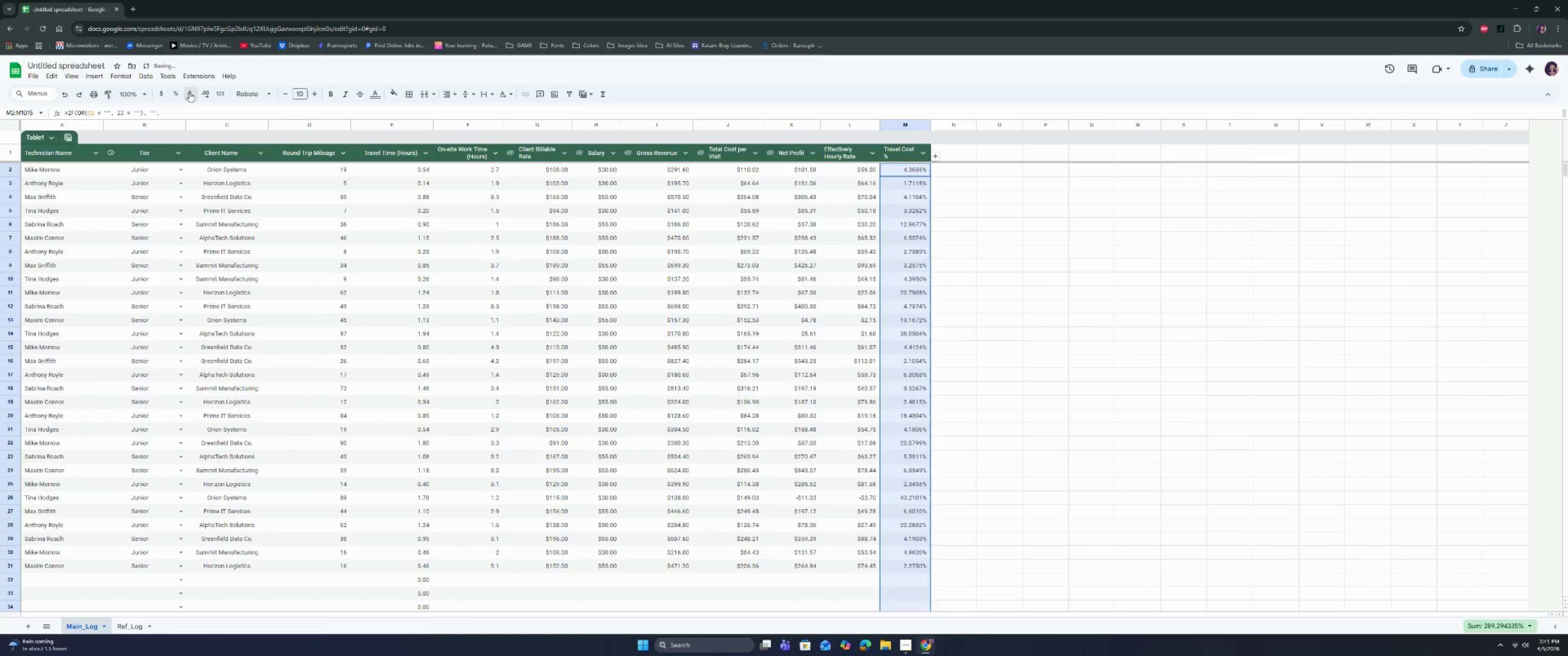 
triple_click([189, 92])
 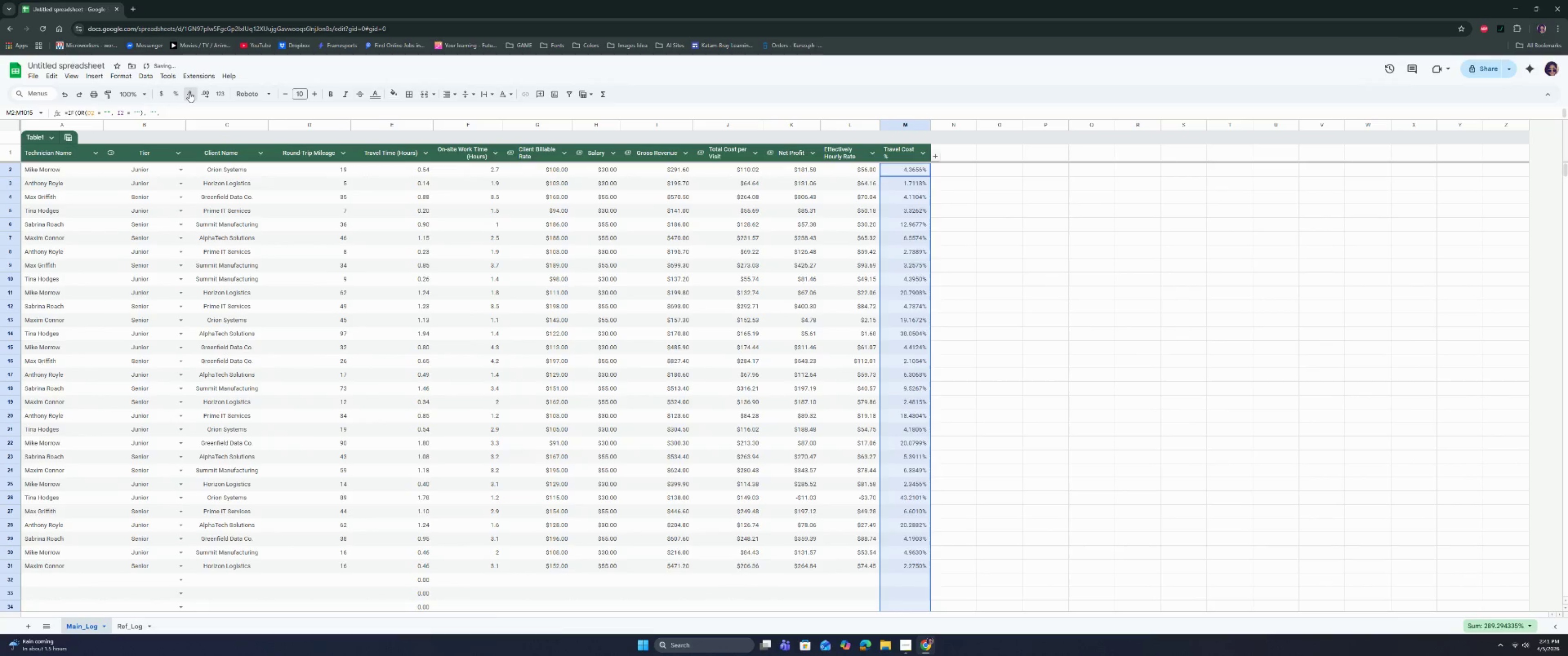 
triple_click([189, 92])
 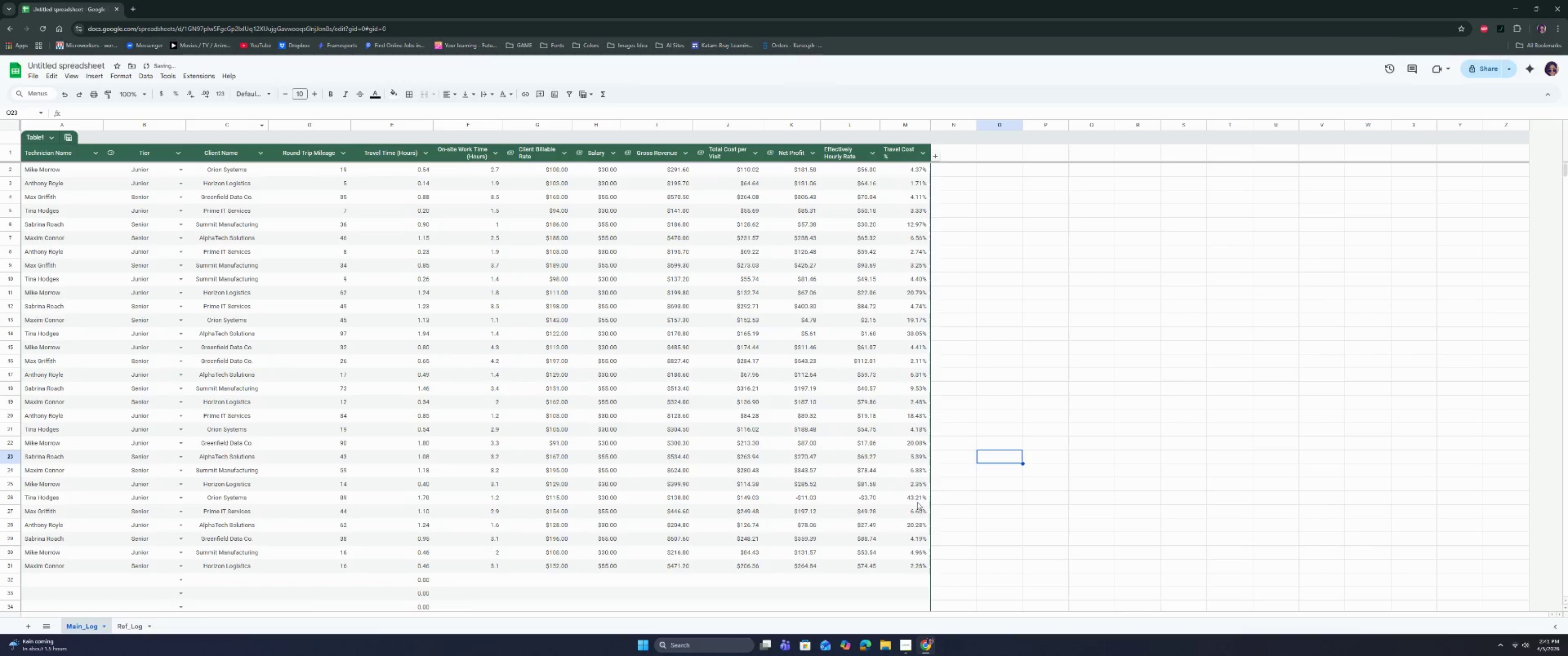 
double_click([911, 444])
 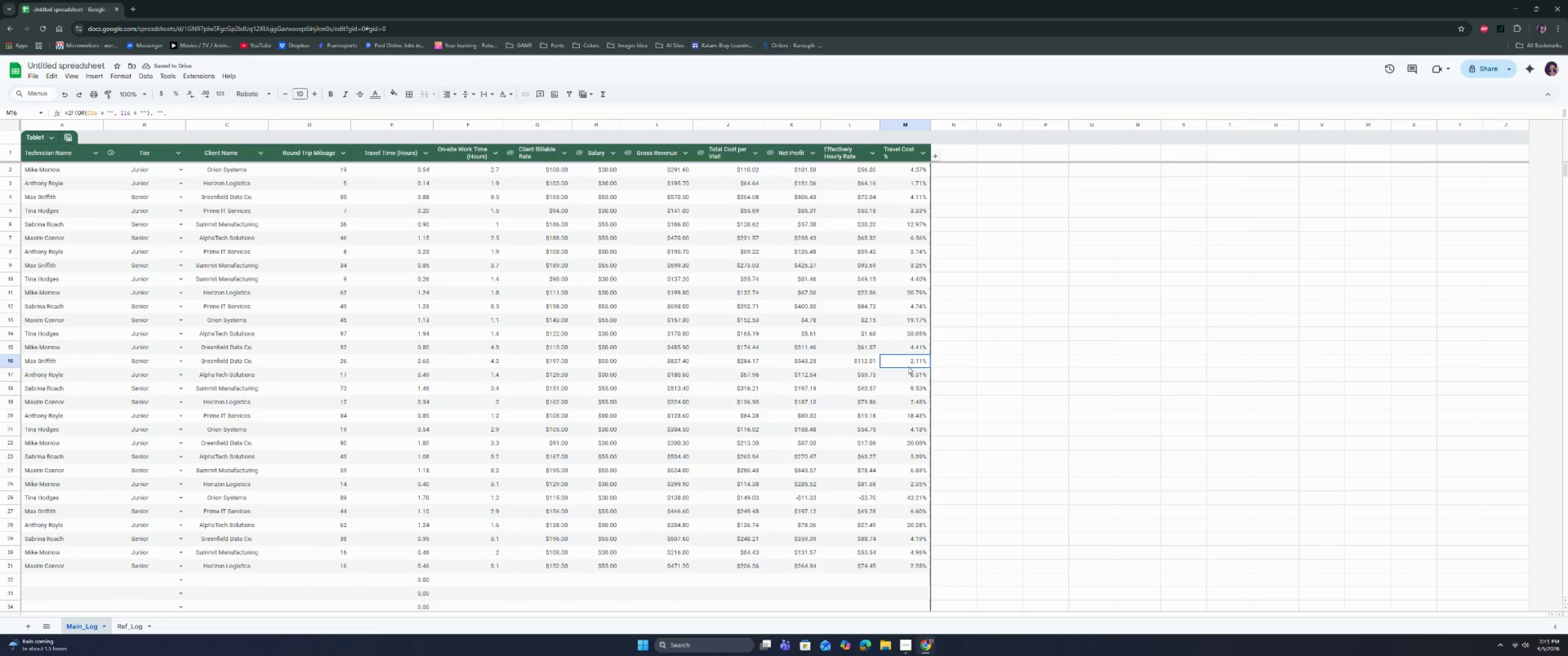 
double_click([910, 333])
 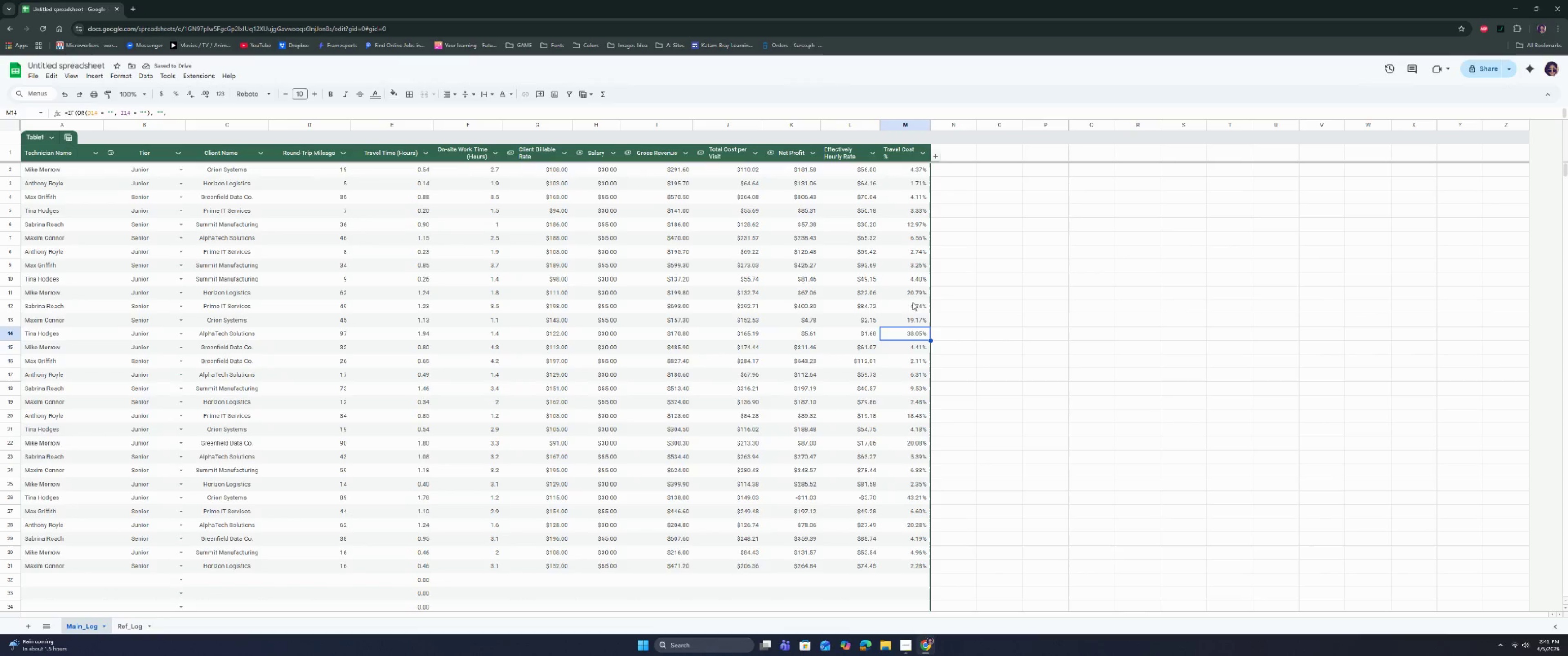 
triple_click([912, 301])
 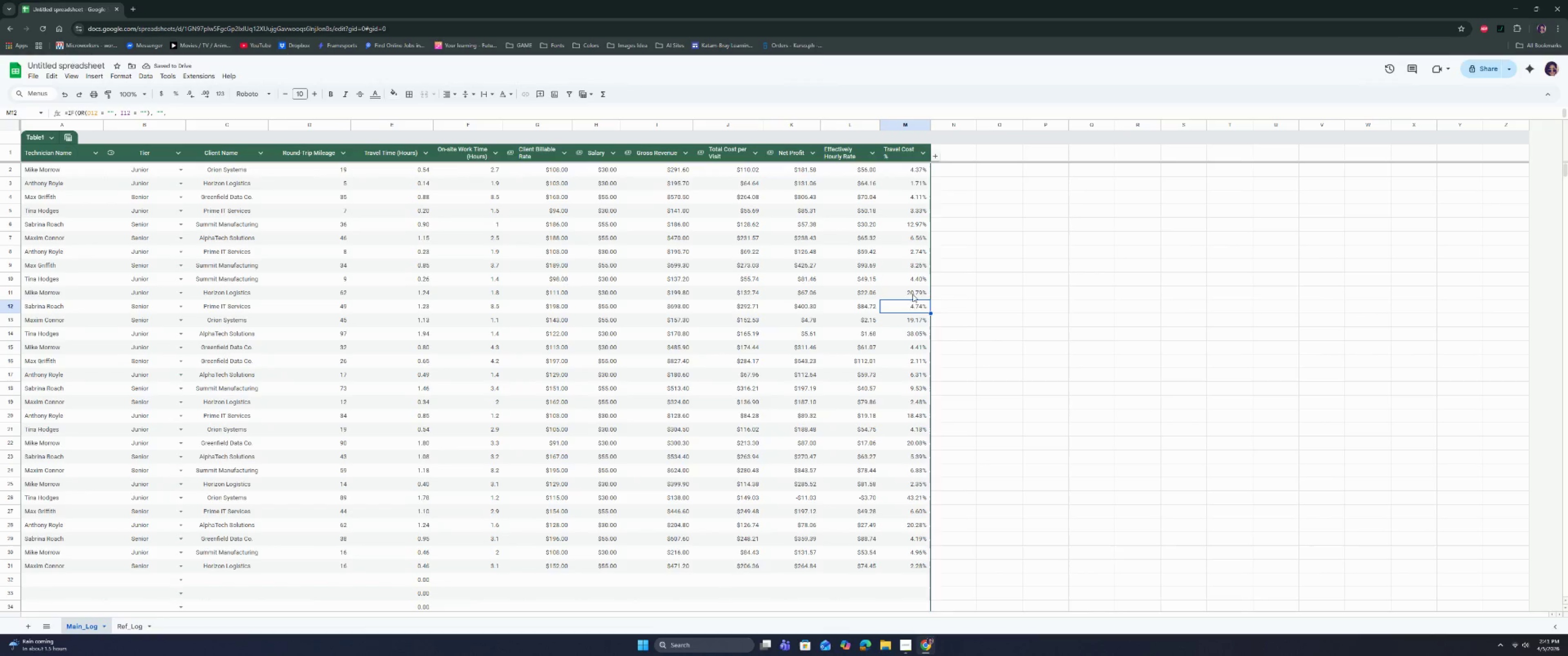 
triple_click([913, 292])